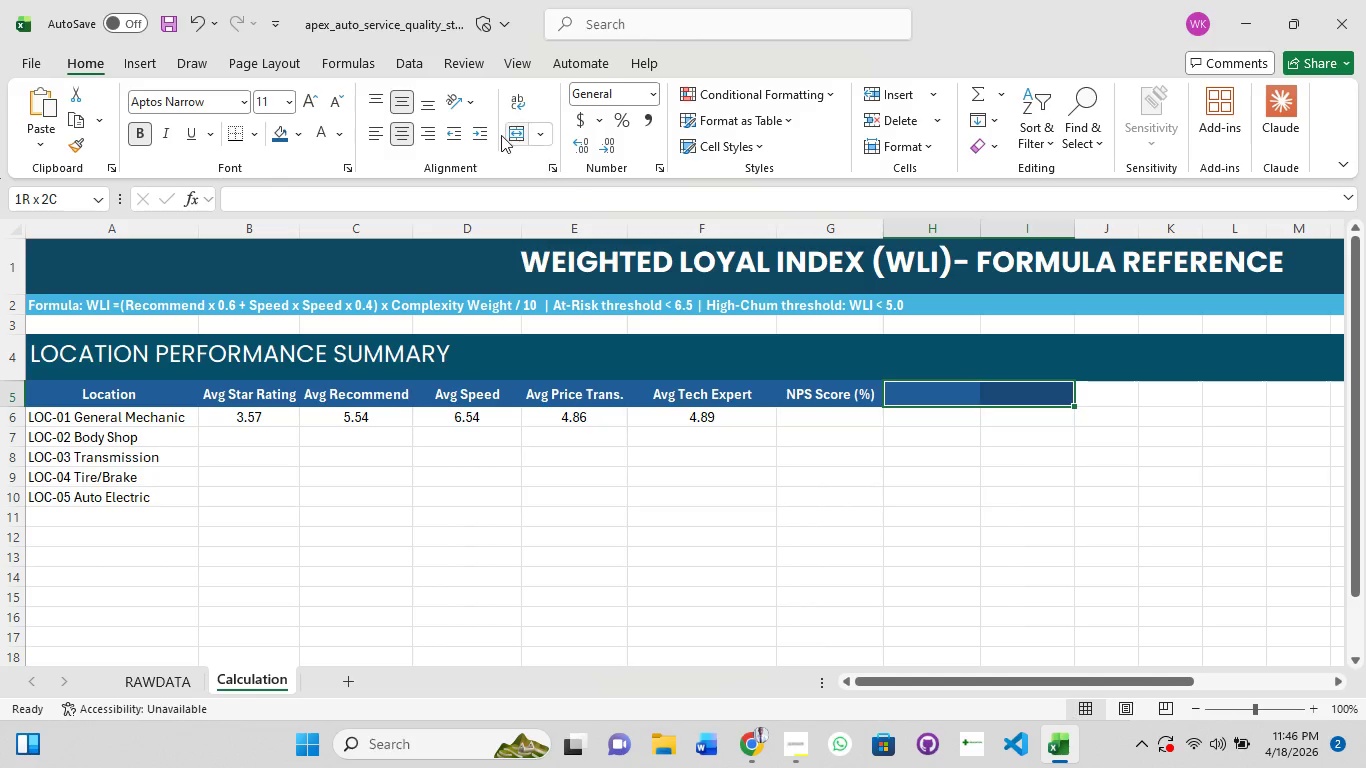 
key(Shift+ShiftLeft)
 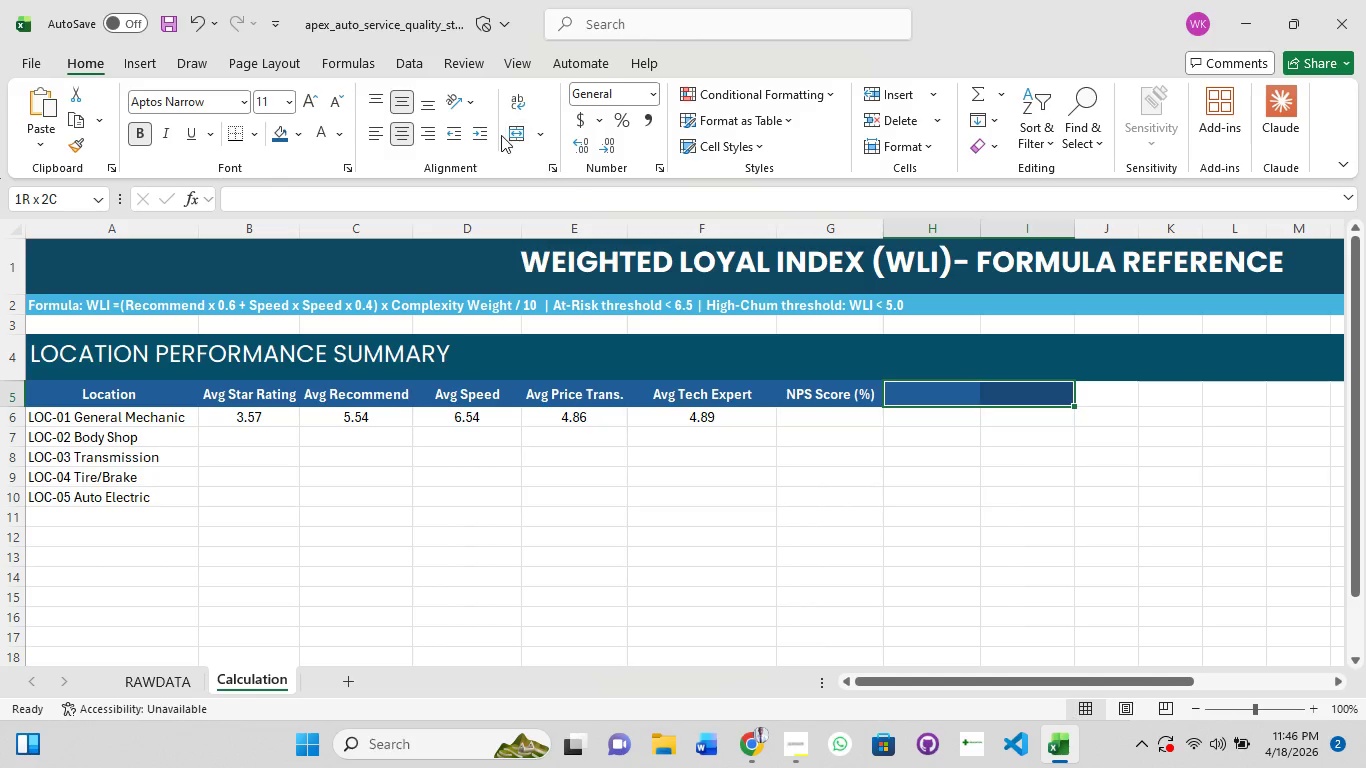 
key(Shift+ShiftLeft)
 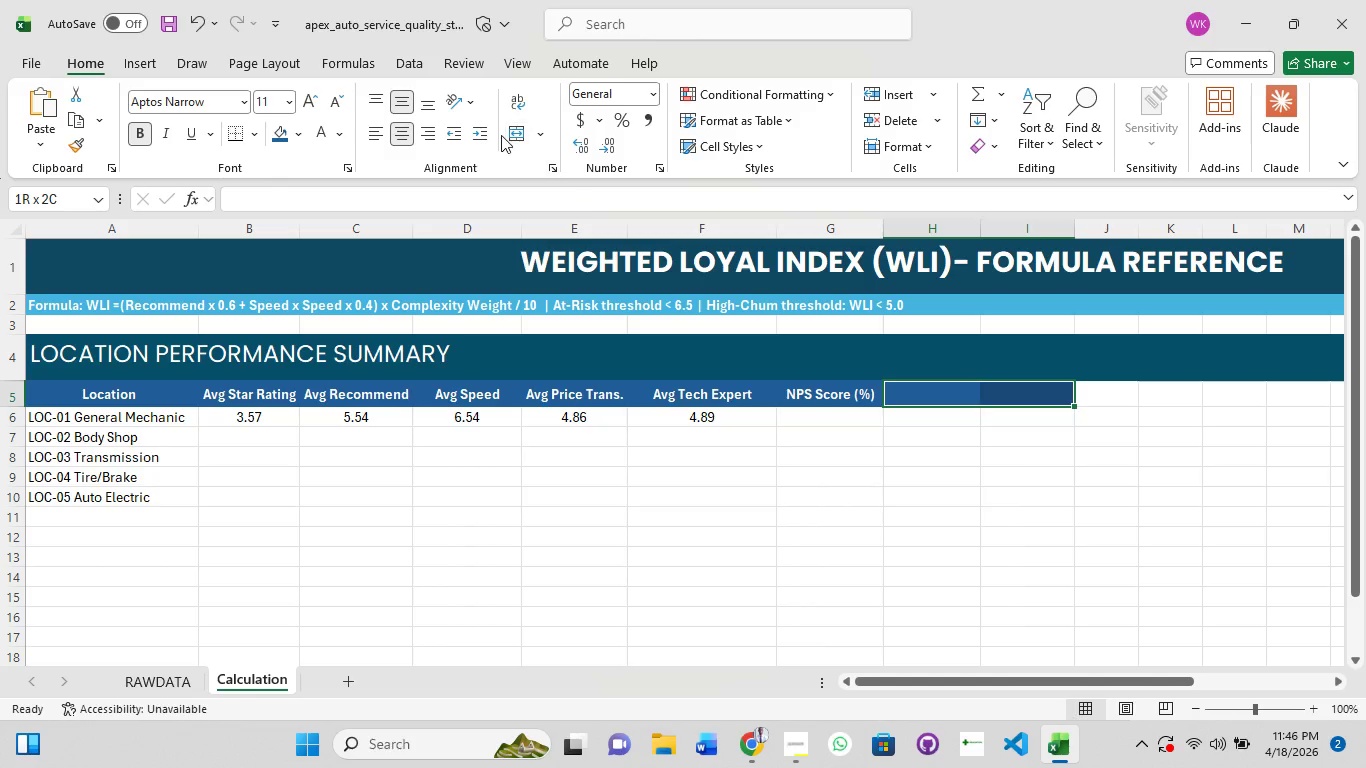 
key(Shift+ShiftLeft)
 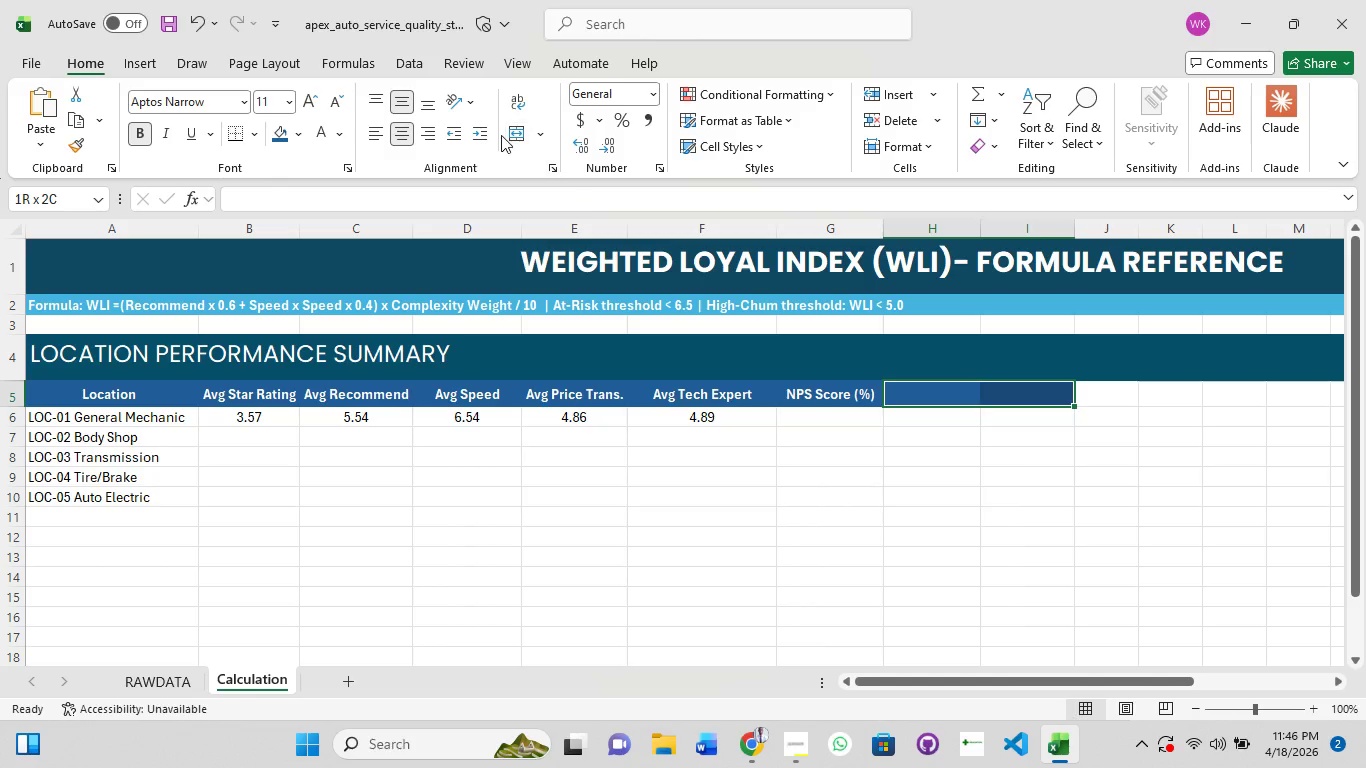 
key(Shift+ShiftLeft)
 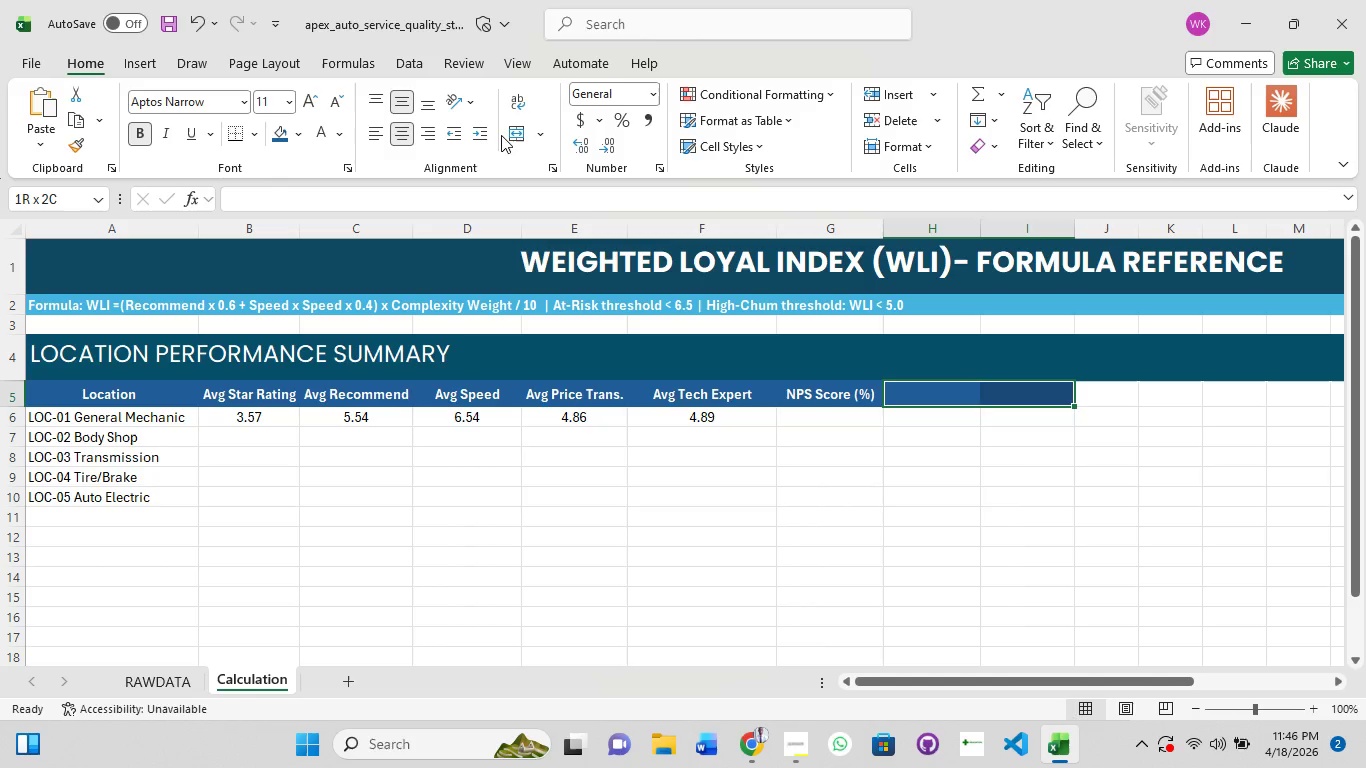 
key(Shift+ShiftLeft)
 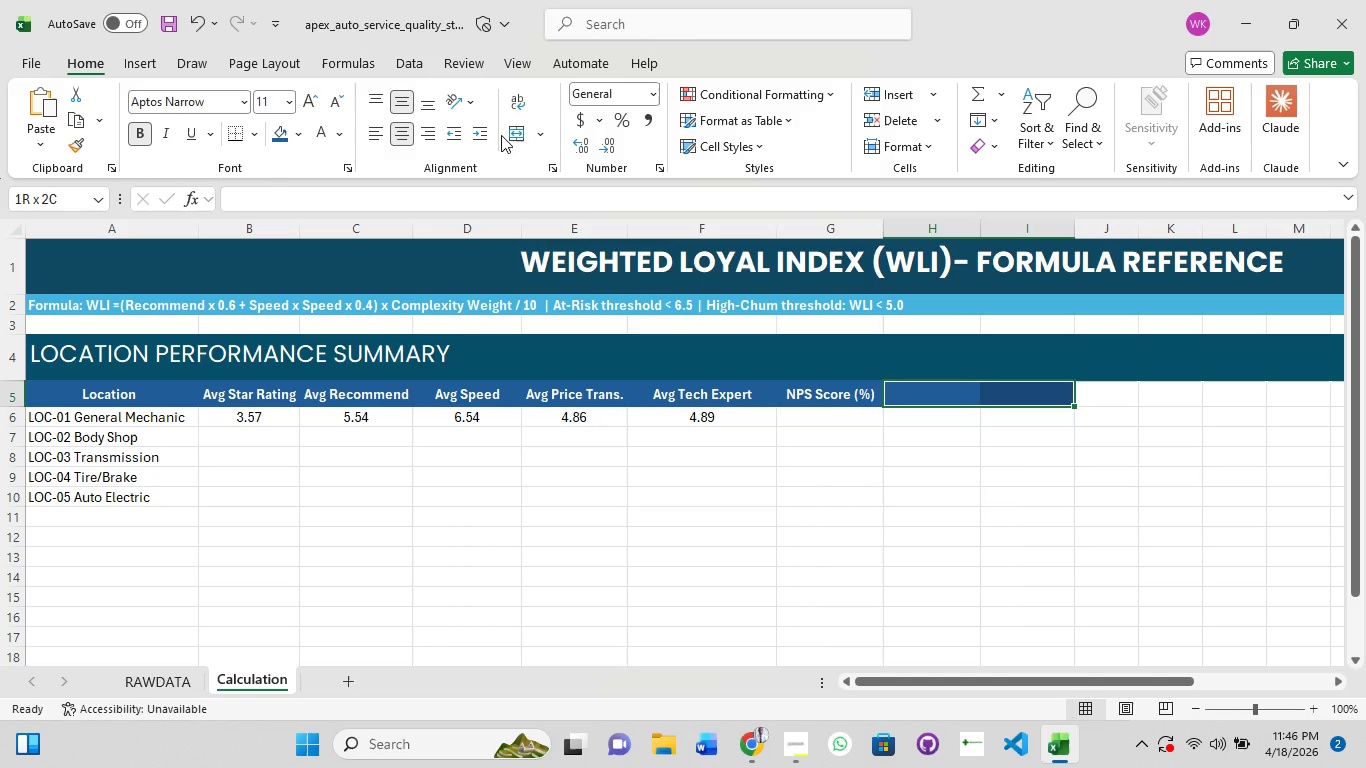 
key(Shift+ShiftLeft)
 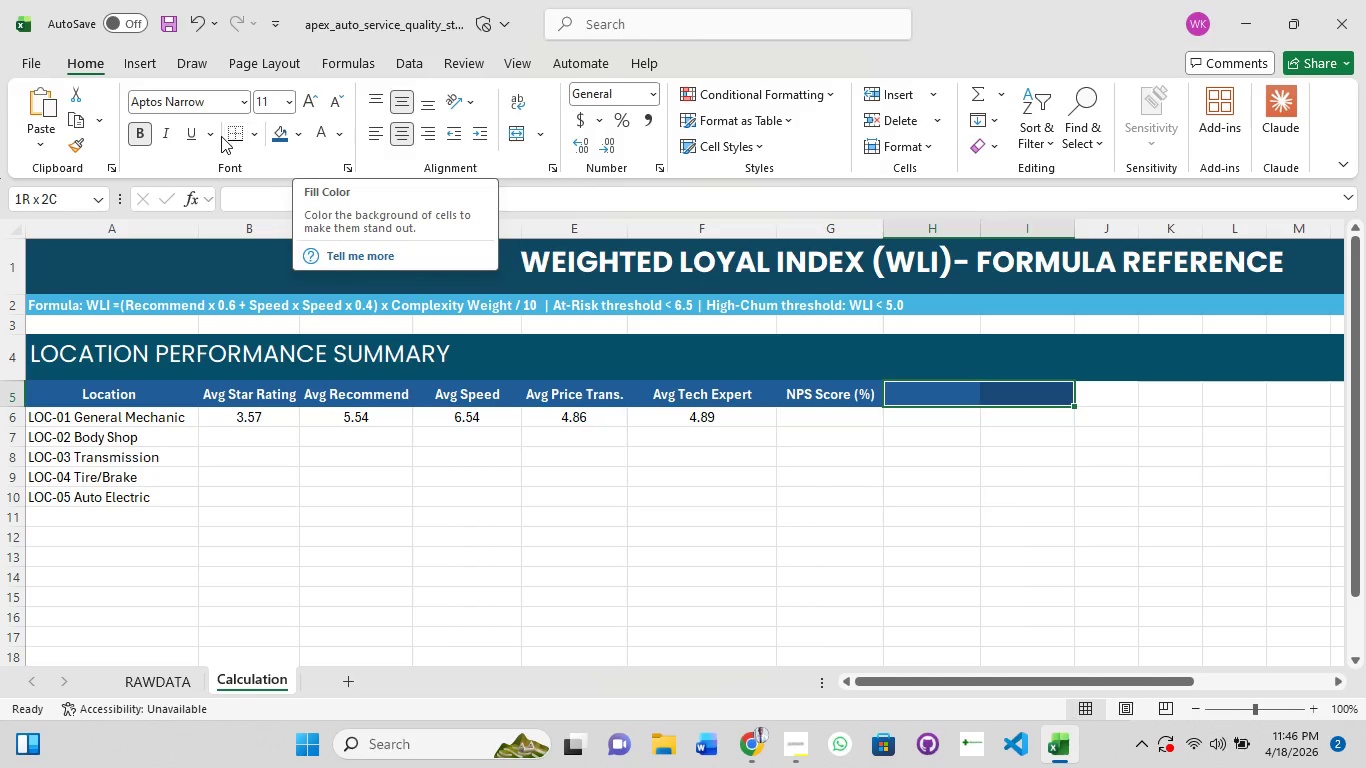 
left_click([238, 135])
 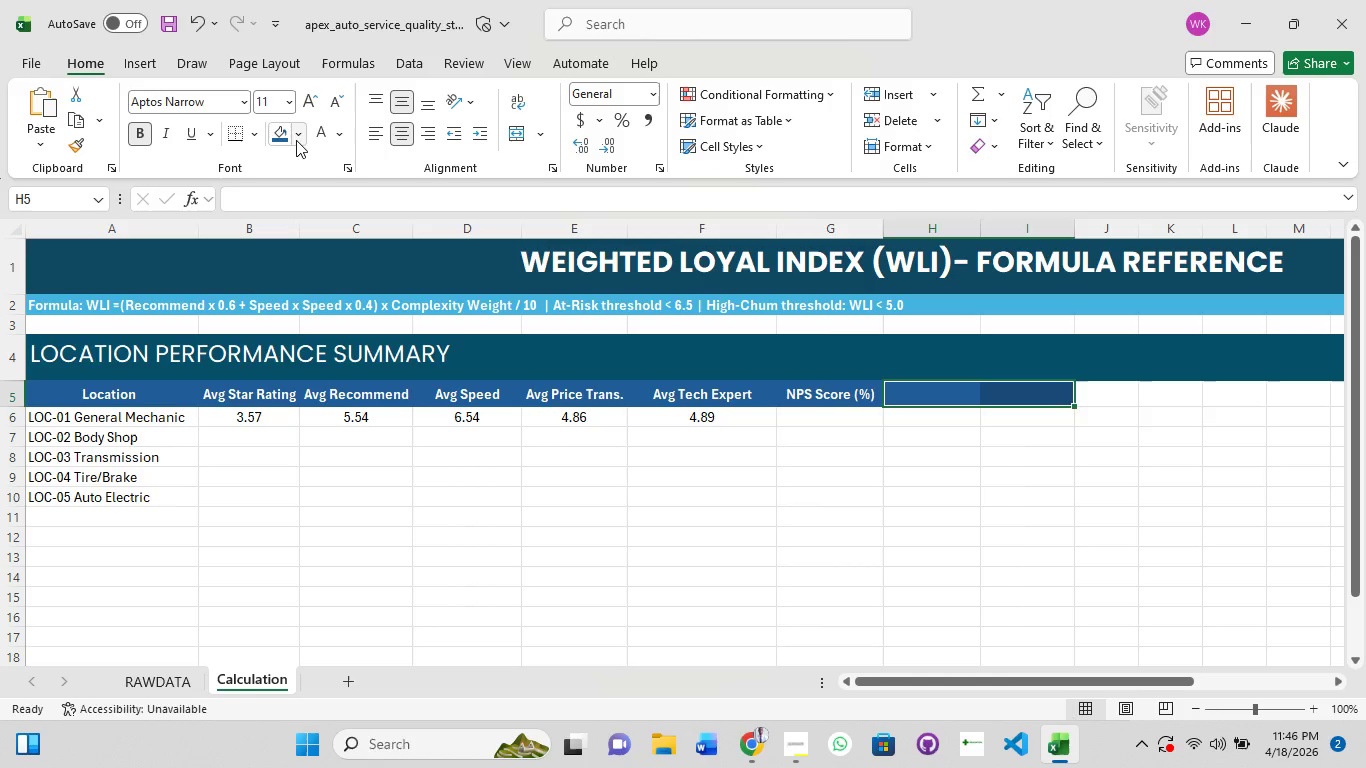 
left_click([298, 138])
 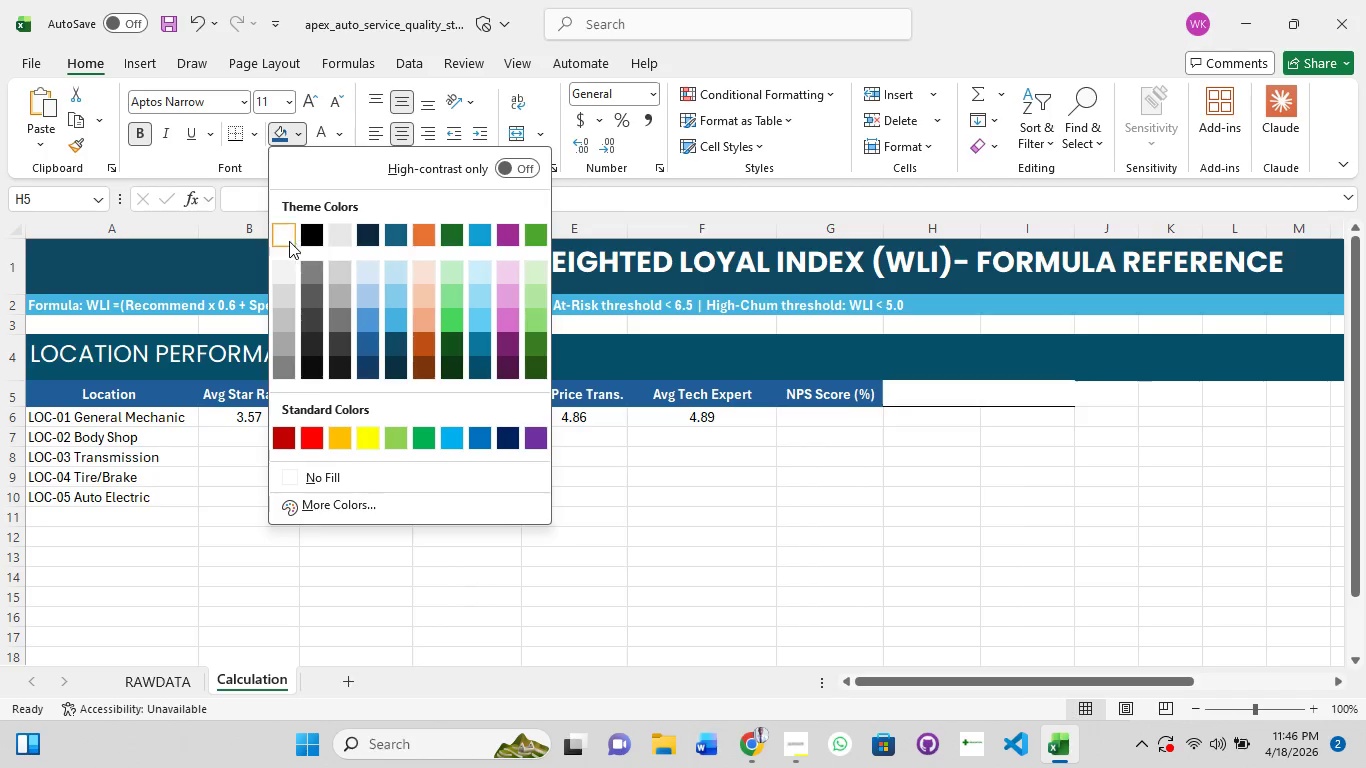 
left_click([285, 241])
 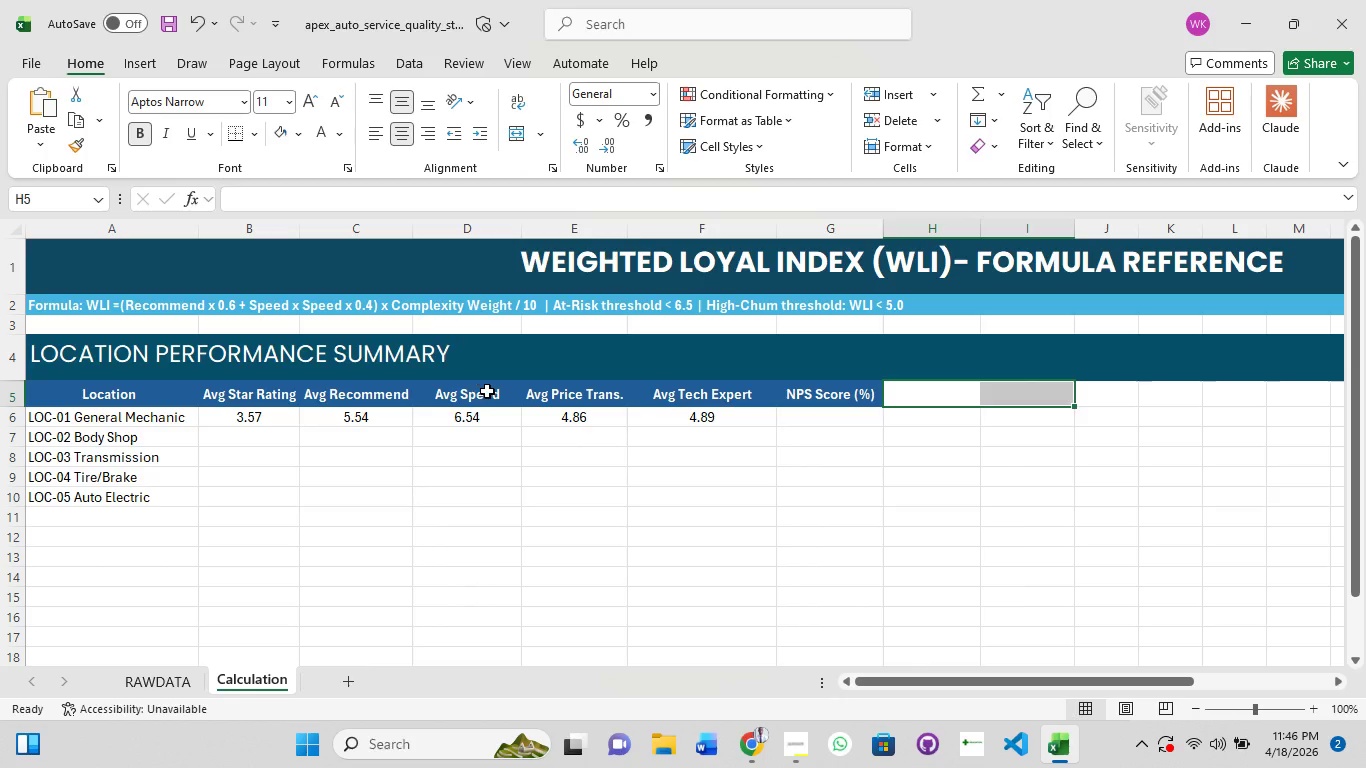 
left_click([487, 391])
 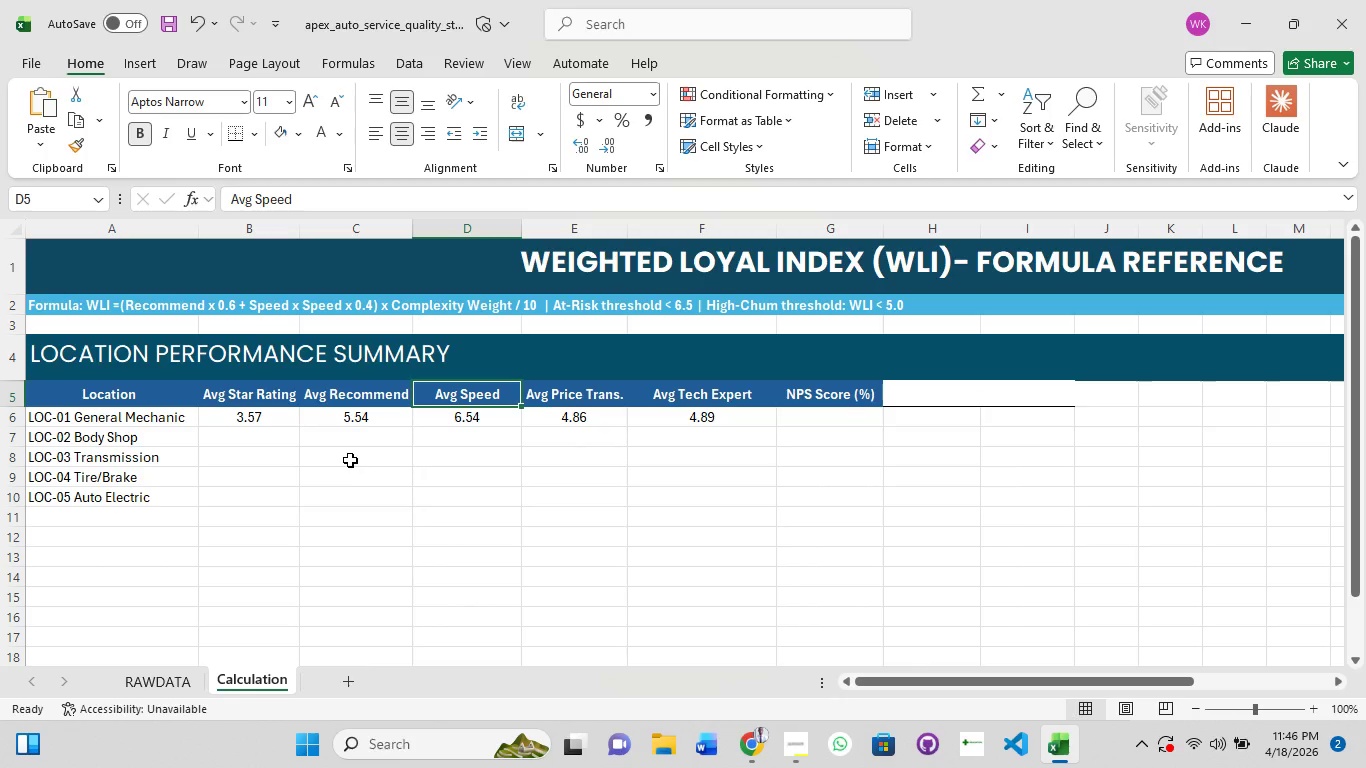 
left_click([361, 459])
 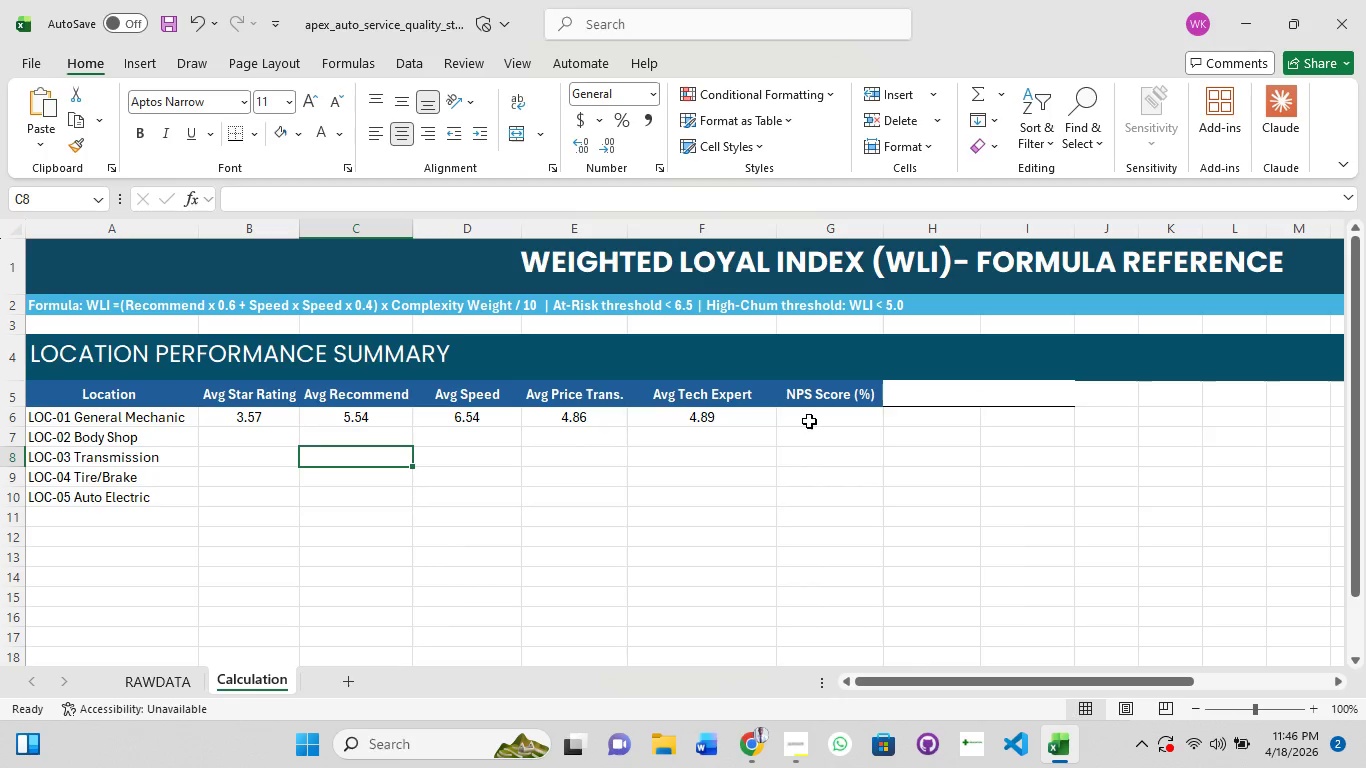 
left_click([811, 422])
 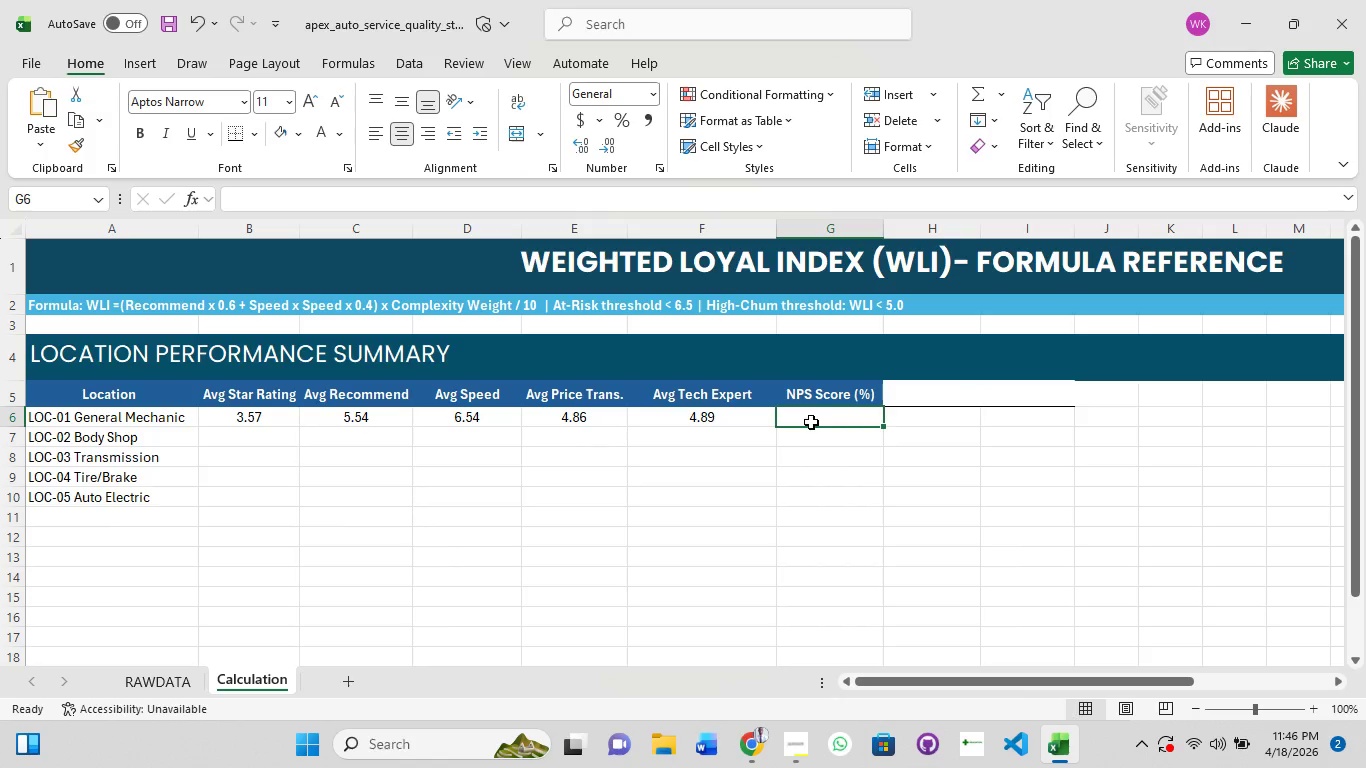 
left_click([817, 391])
 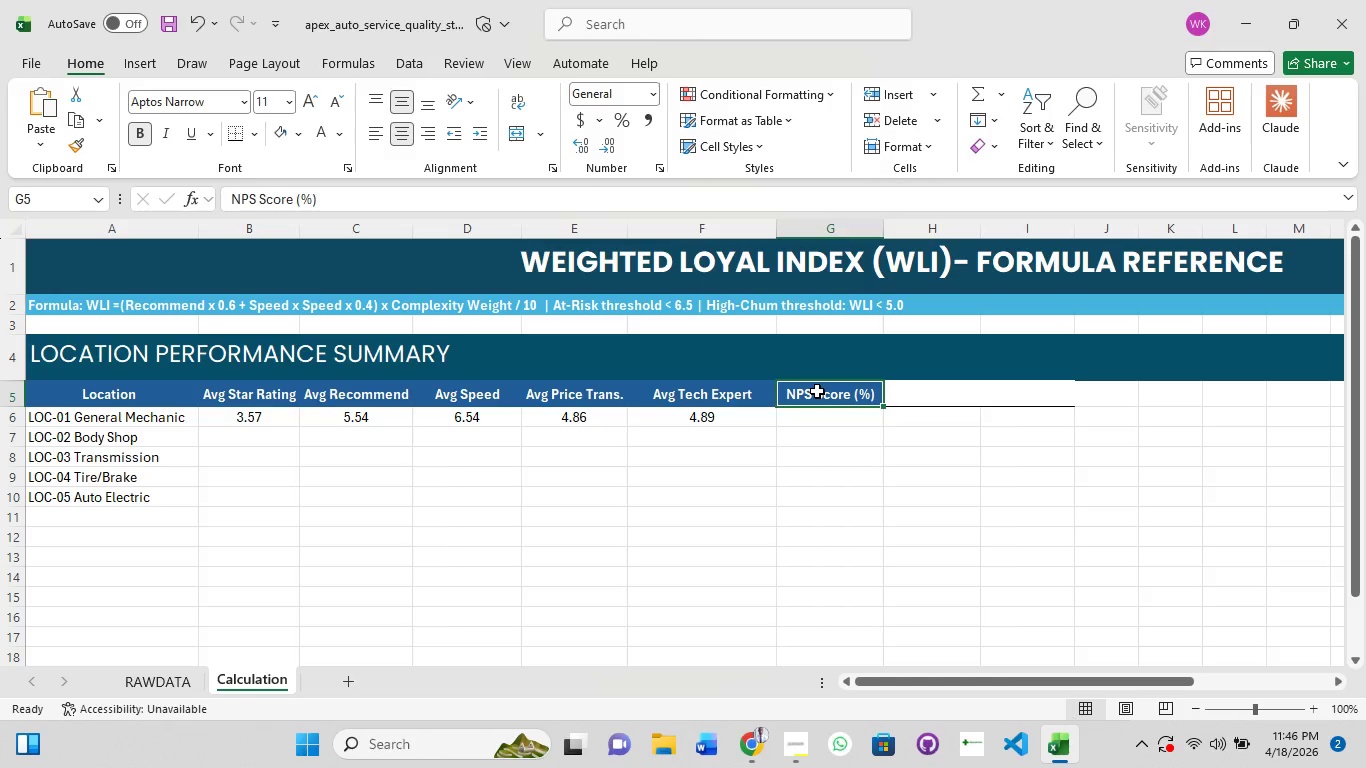 
left_click([817, 391])
 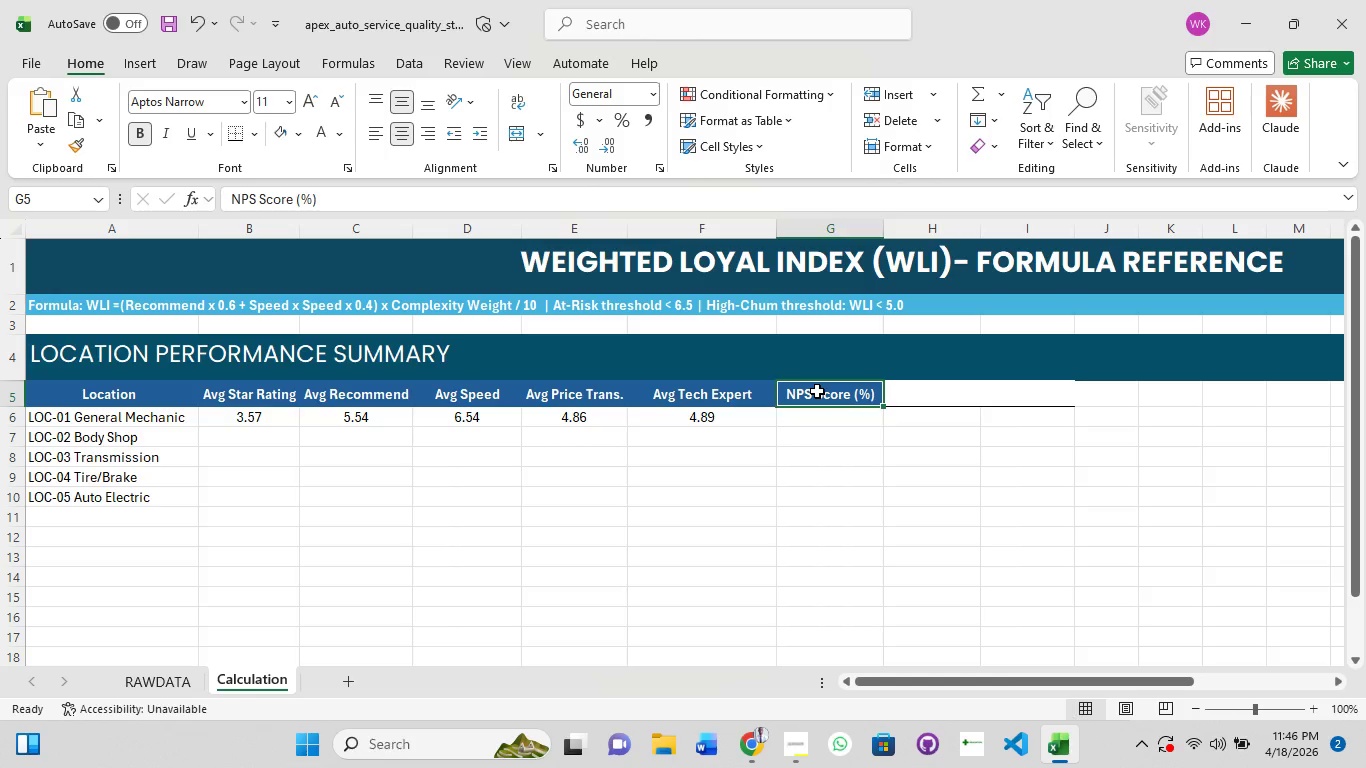 
left_click([817, 391])
 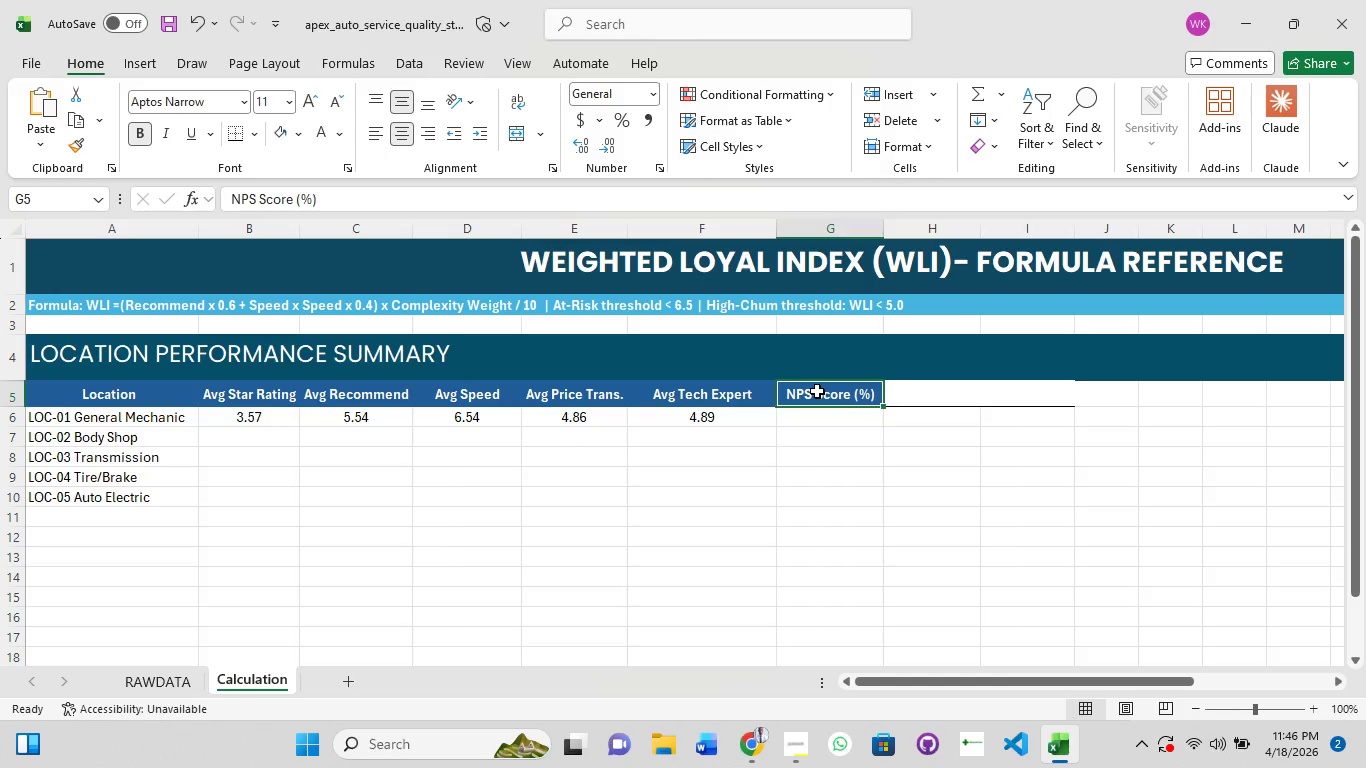 
left_click([817, 391])
 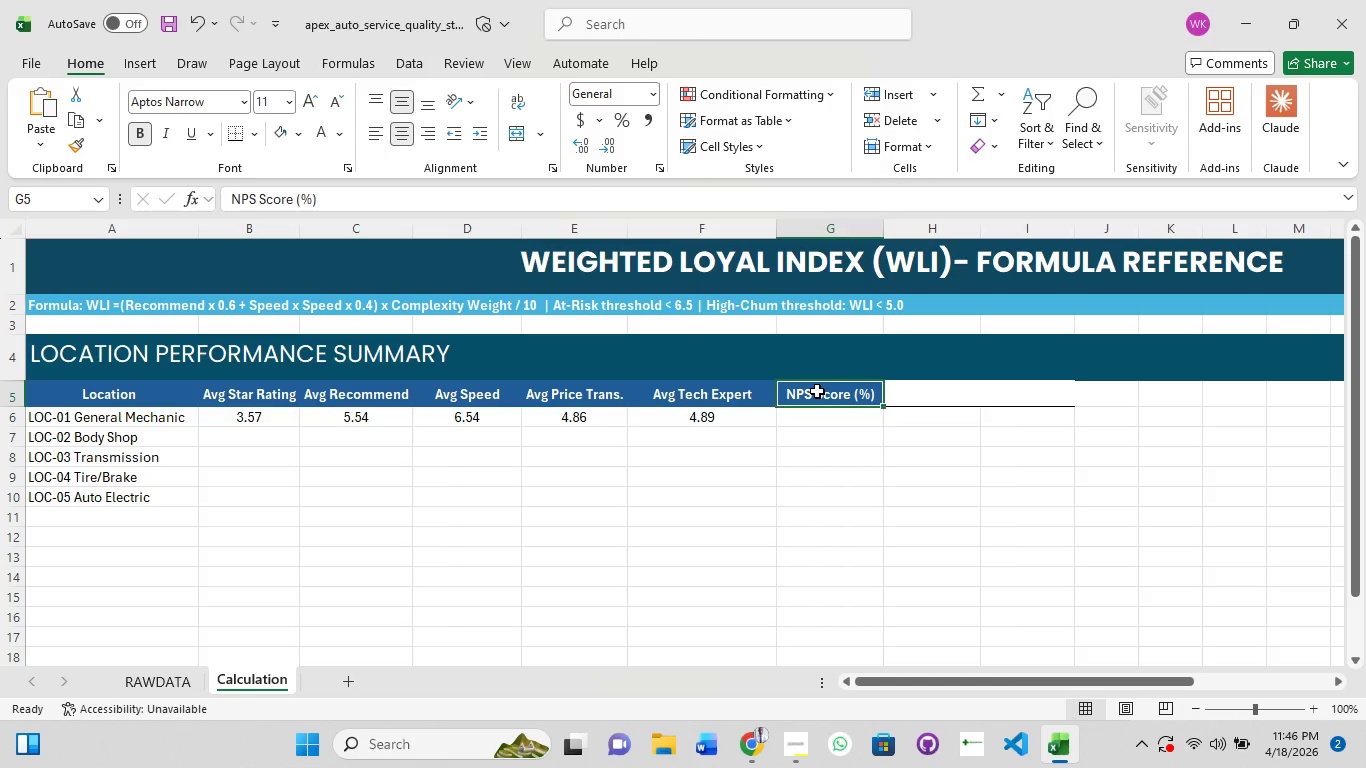 
left_click([817, 391])
 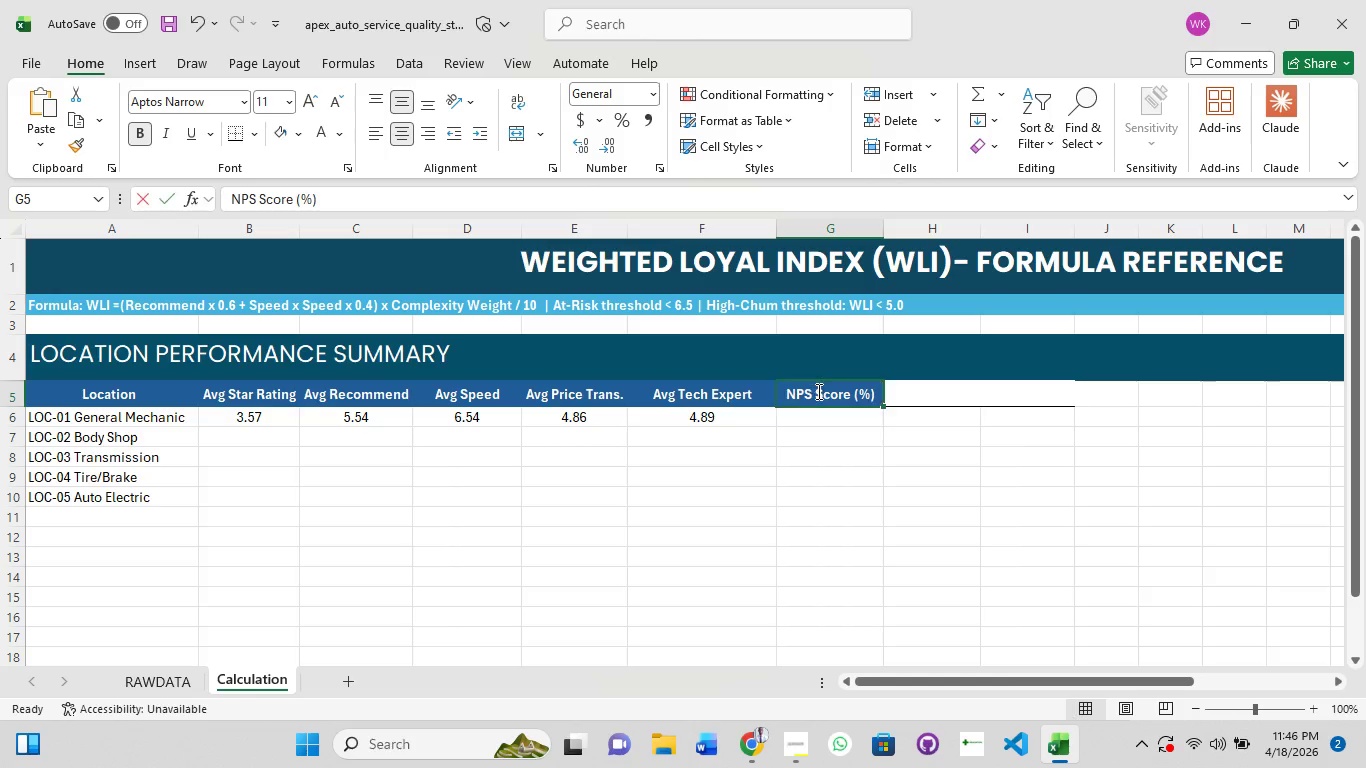 
double_click([817, 391])
 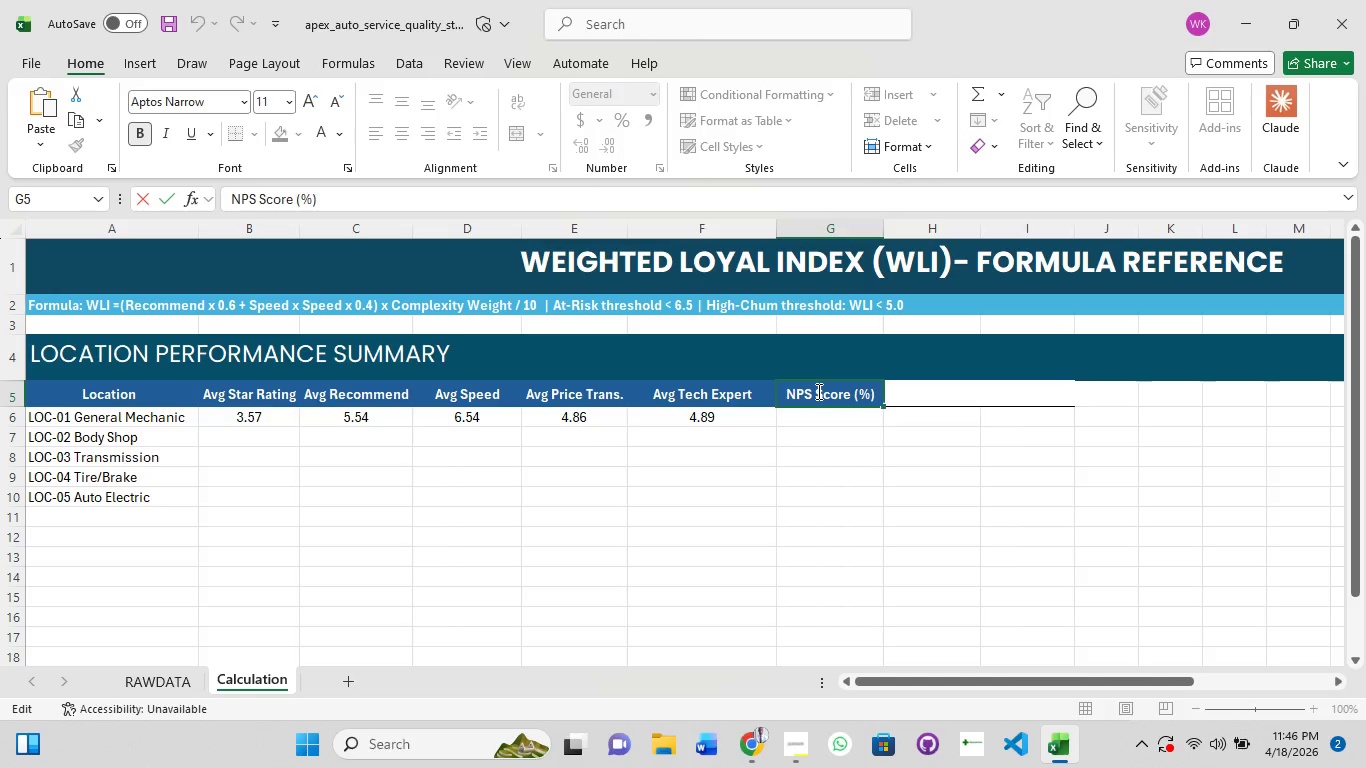 
key(Control+A)
 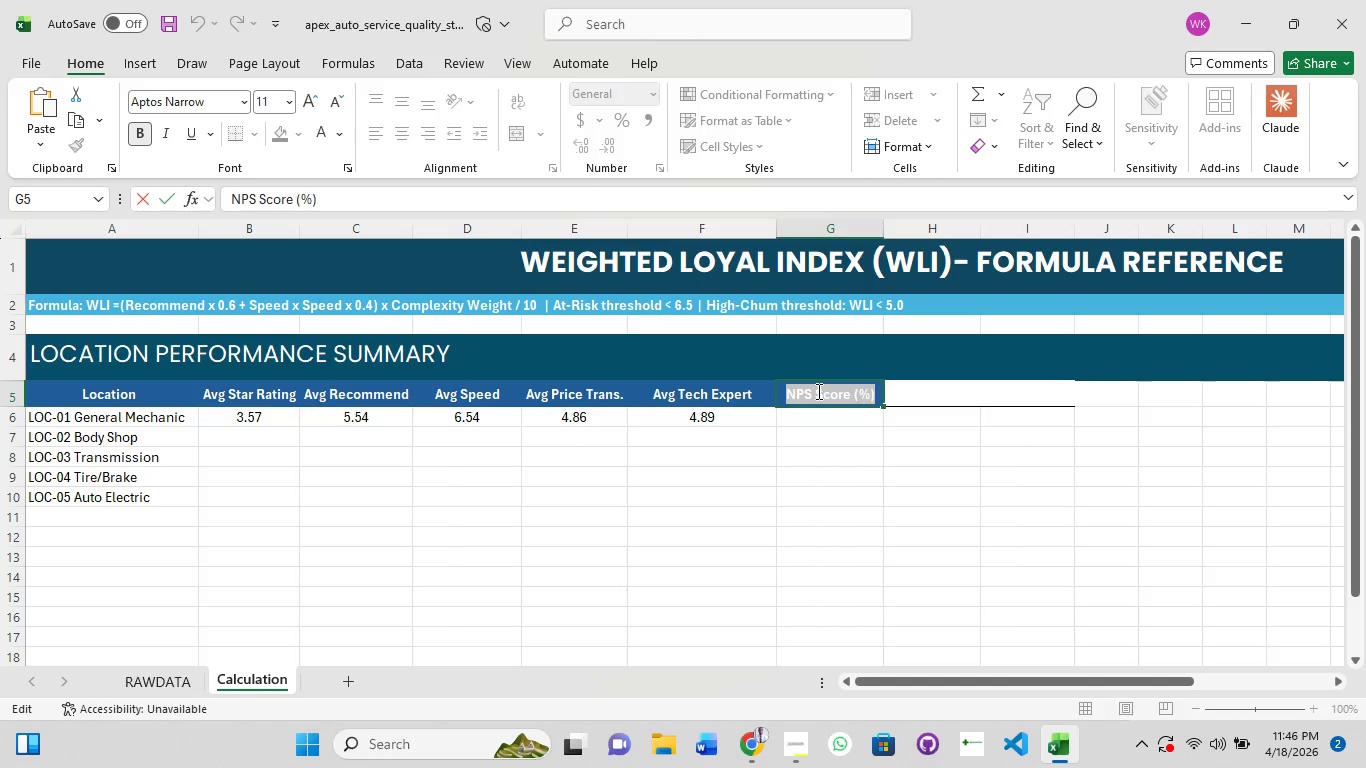 
type(aVG)
key(Backspace)
key(Backspace)
key(Backspace)
type(Avg WLI)
 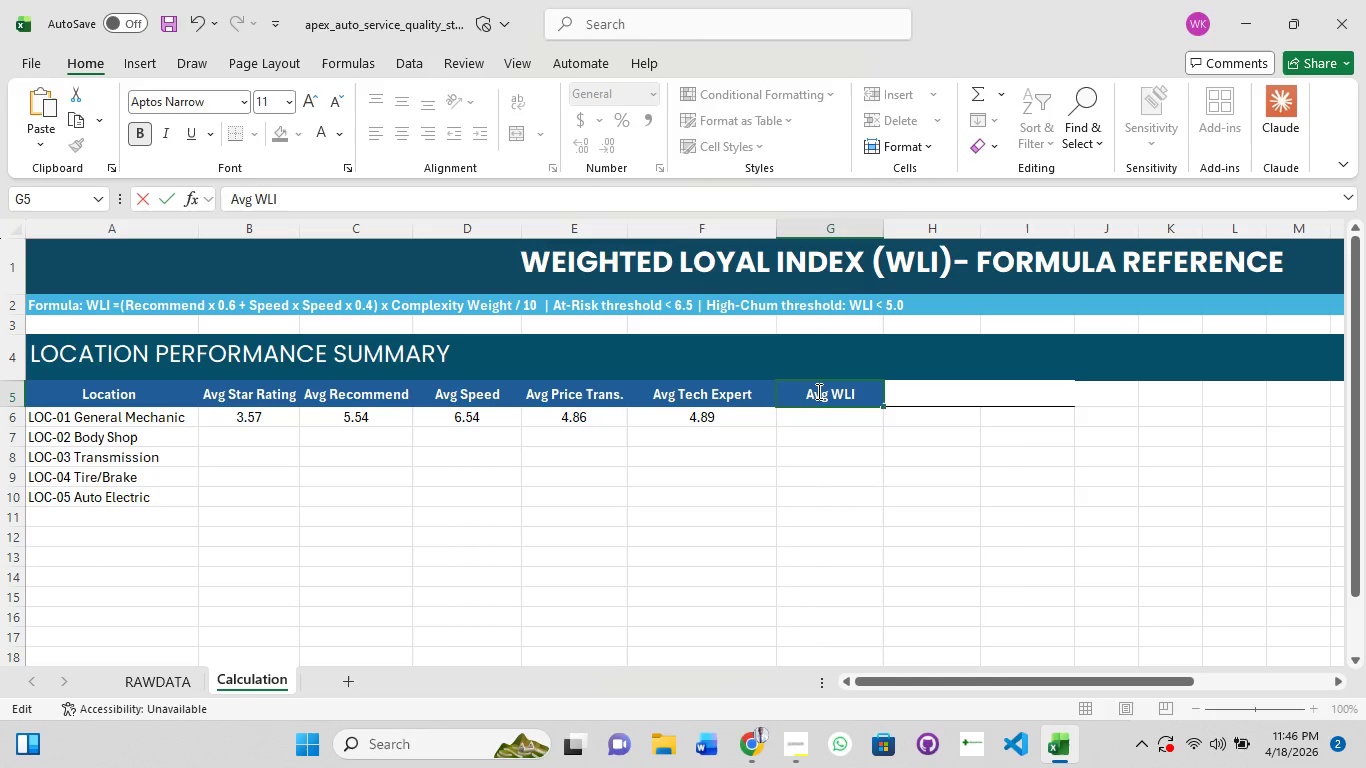 
wait(9.45)
 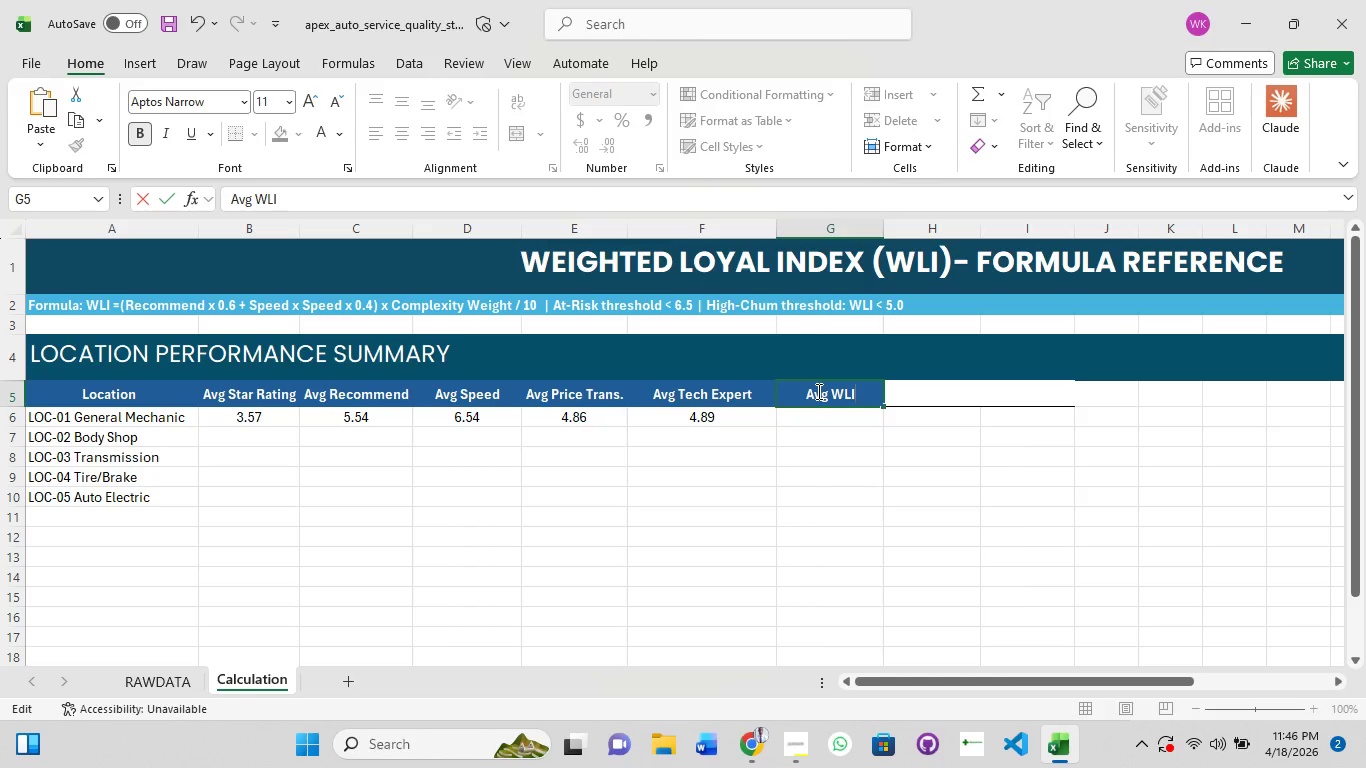 
left_click([688, 426])
 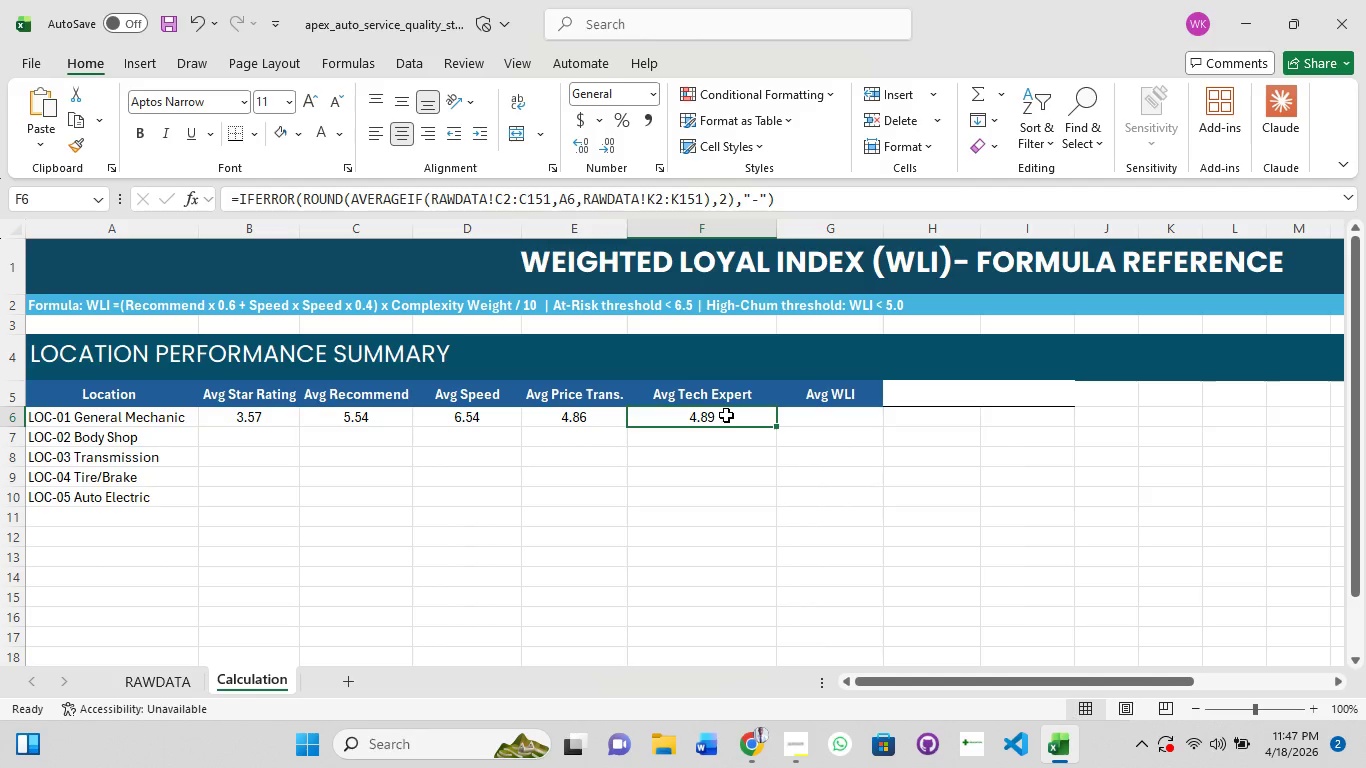 
wait(11.36)
 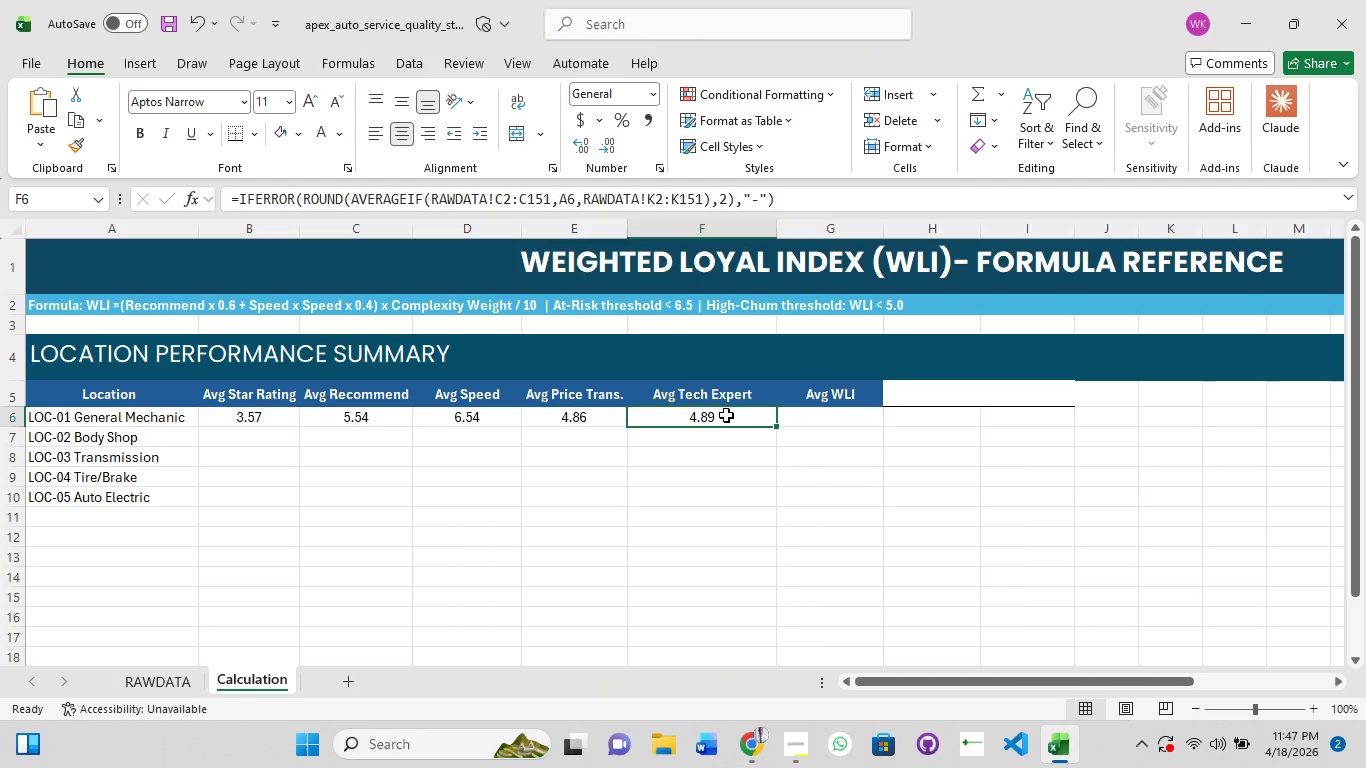 
left_click([671, 199])
 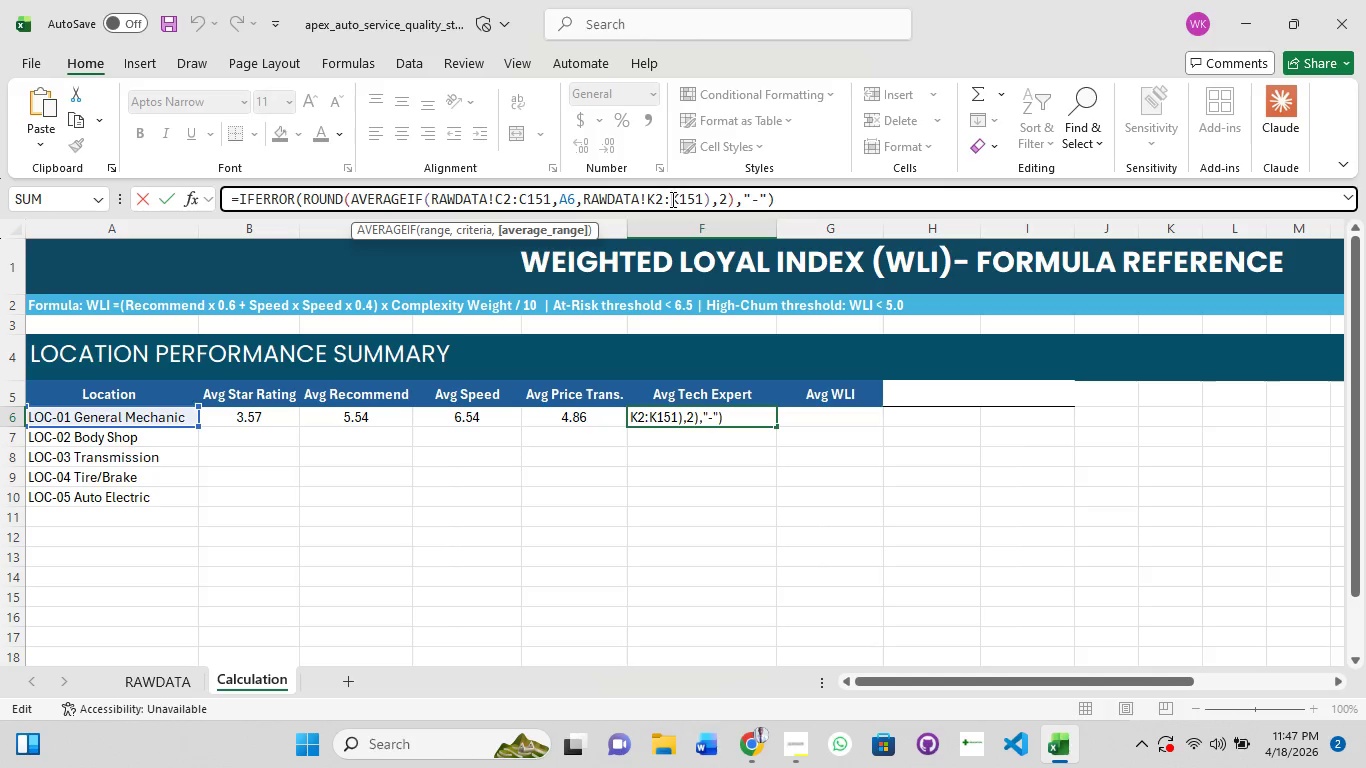 
key(Control+A)
 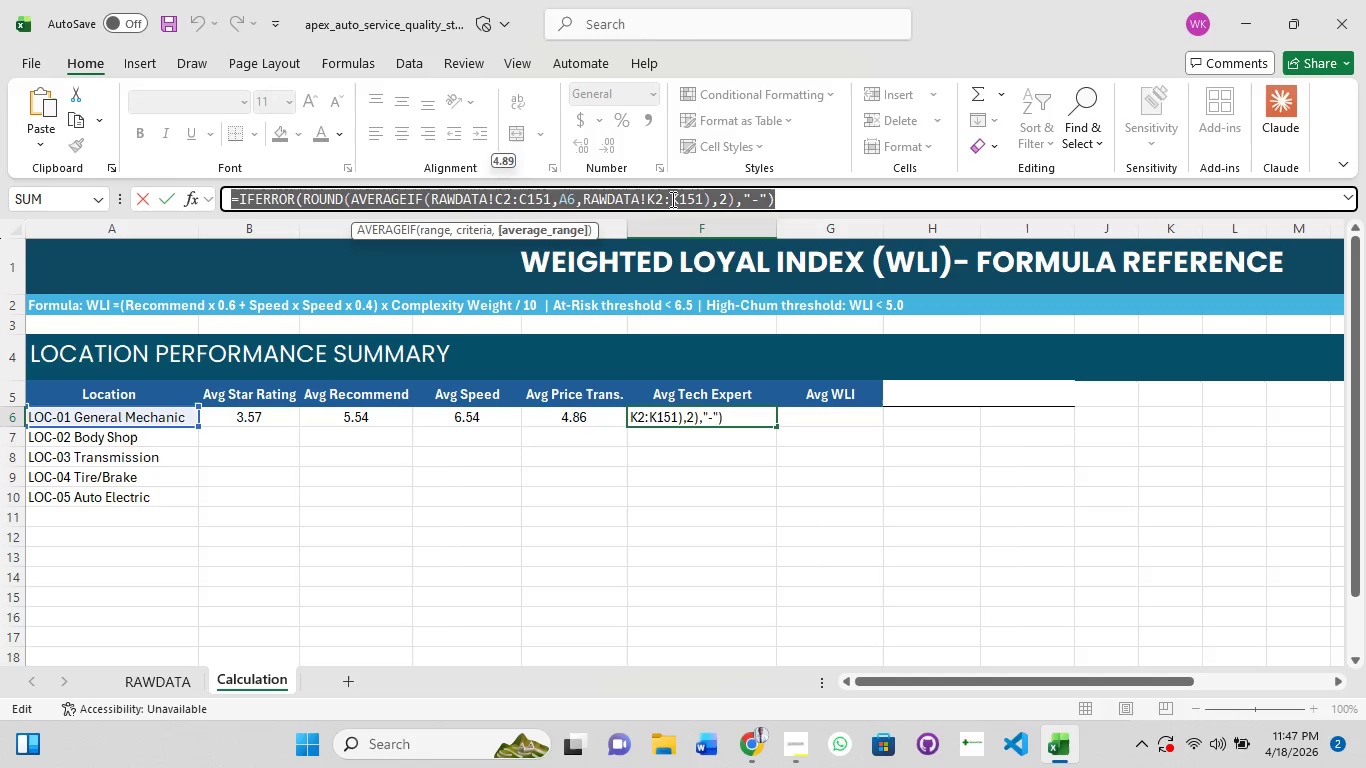 
key(Control+C)
 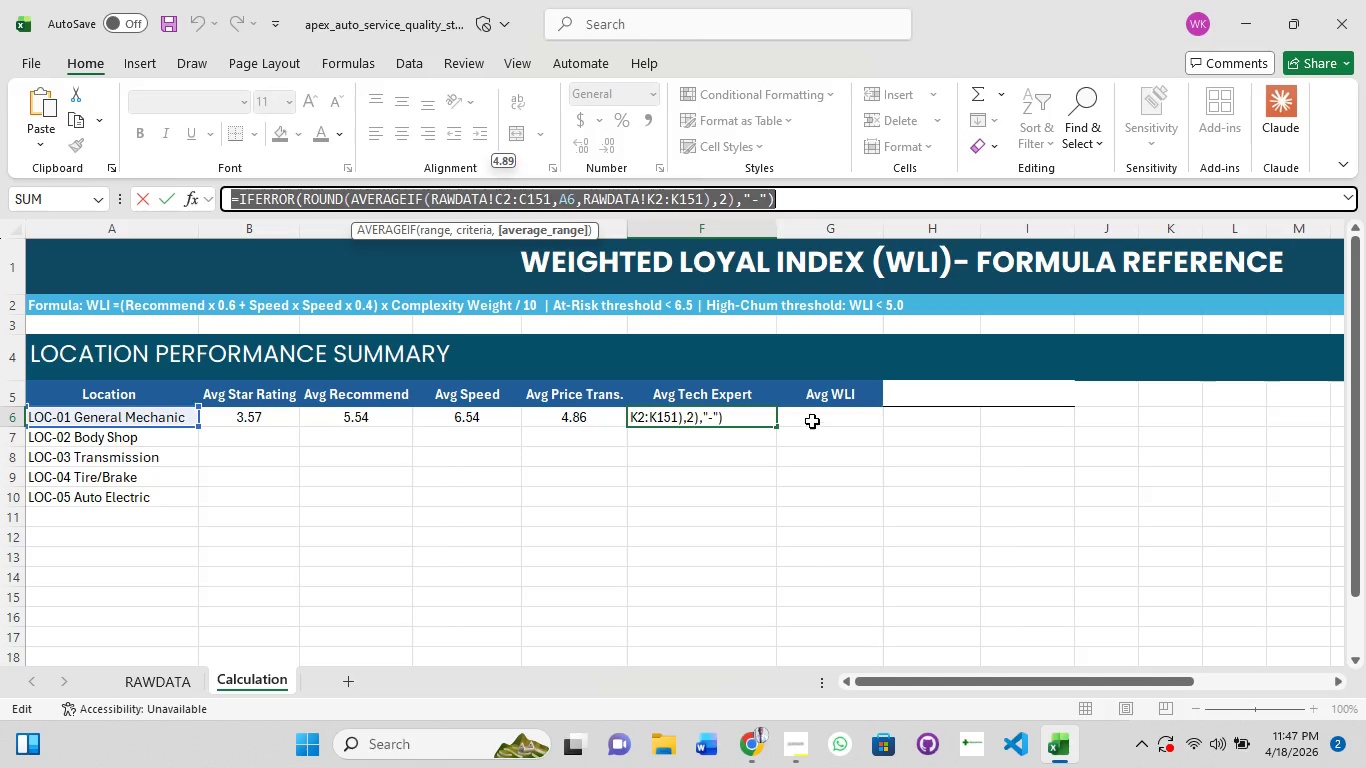 
left_click([818, 413])
 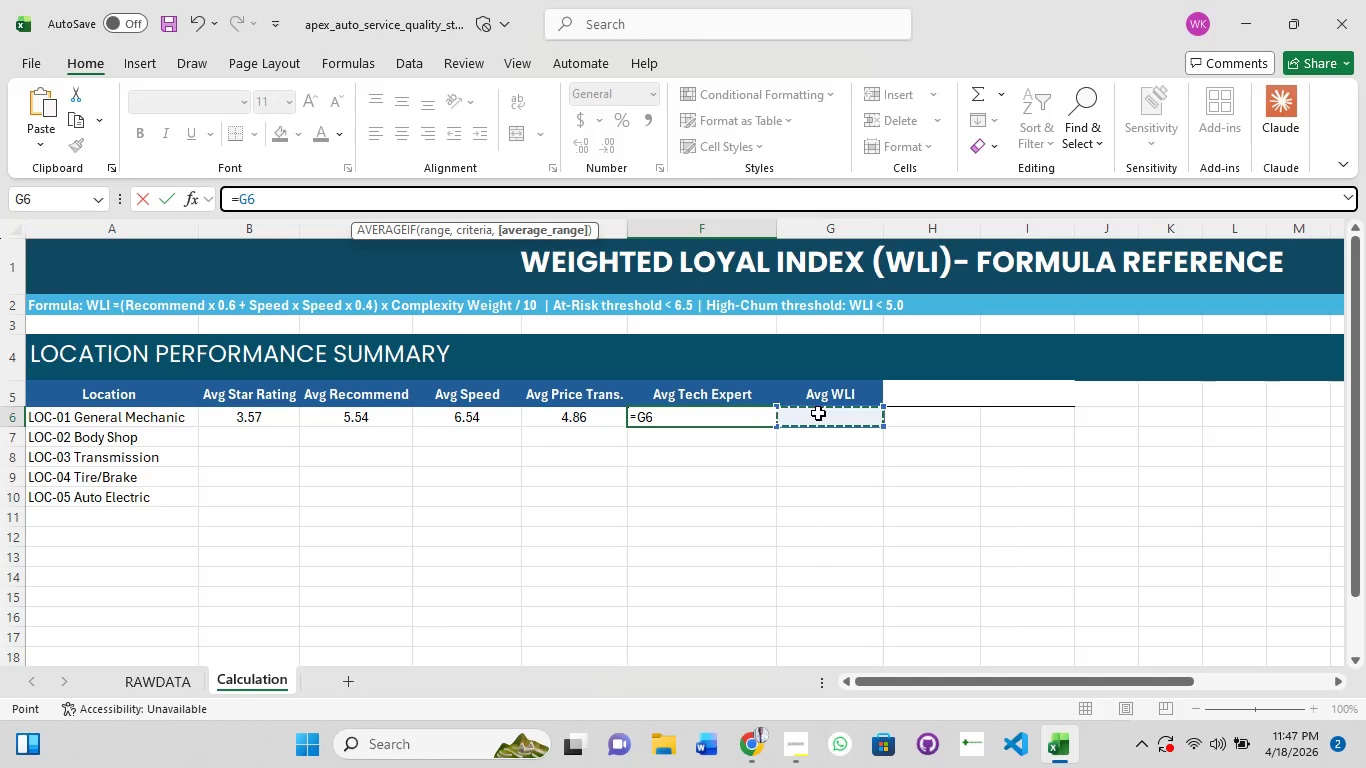 
left_click([818, 413])
 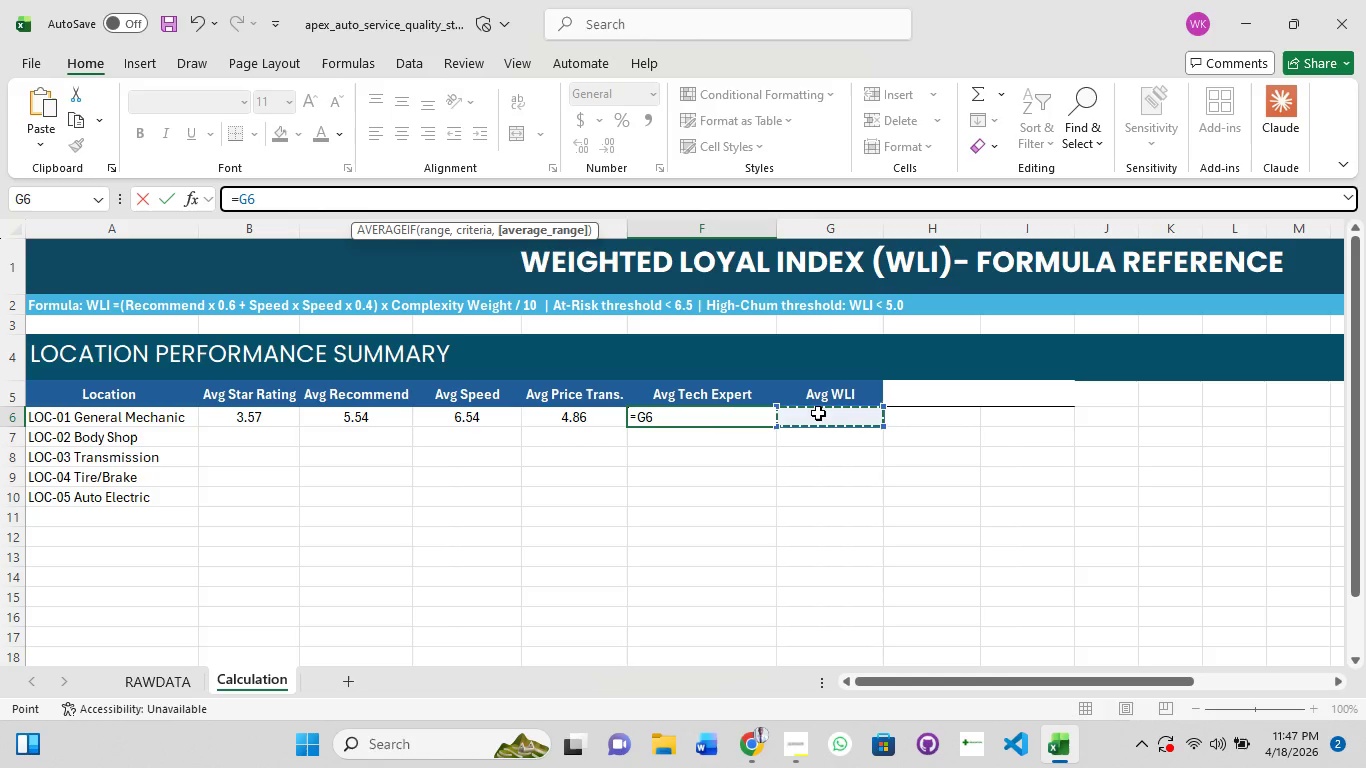 
key(Escape)
 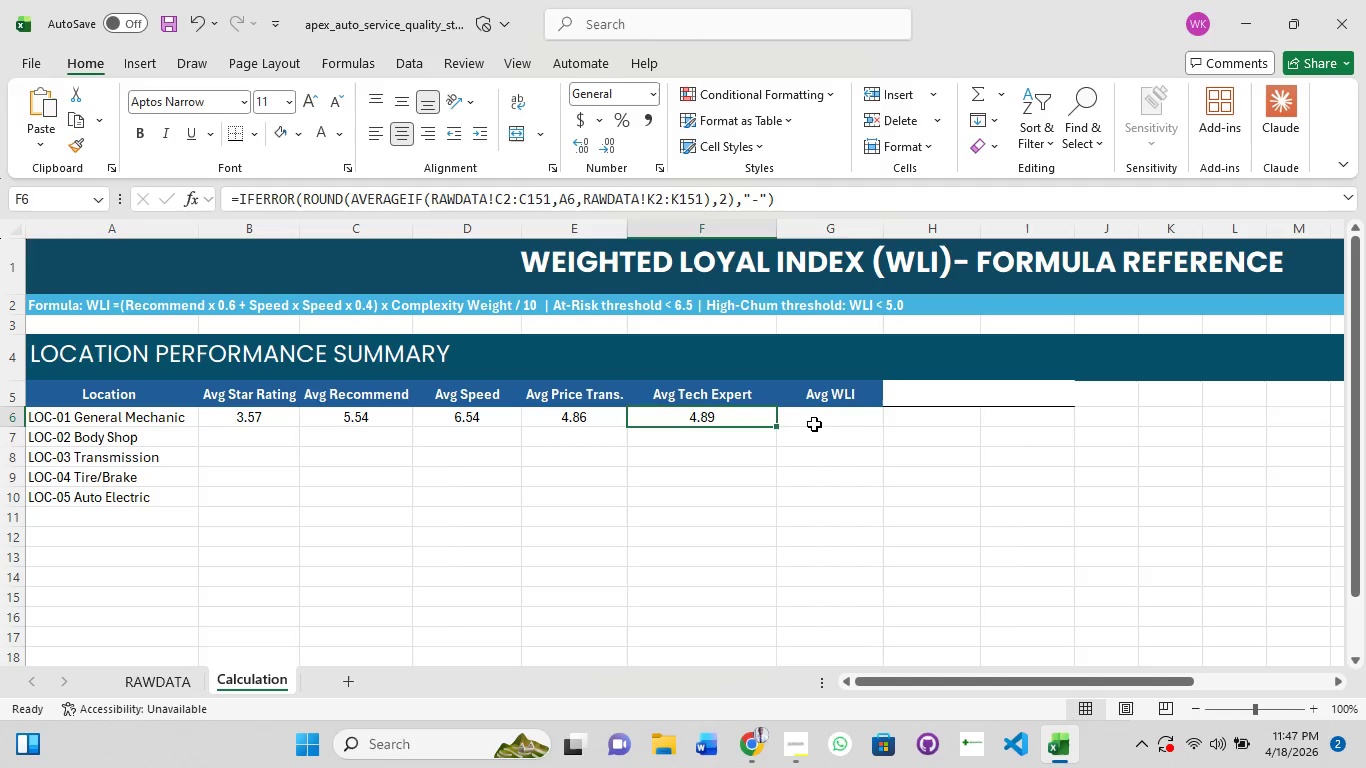 
left_click([814, 424])
 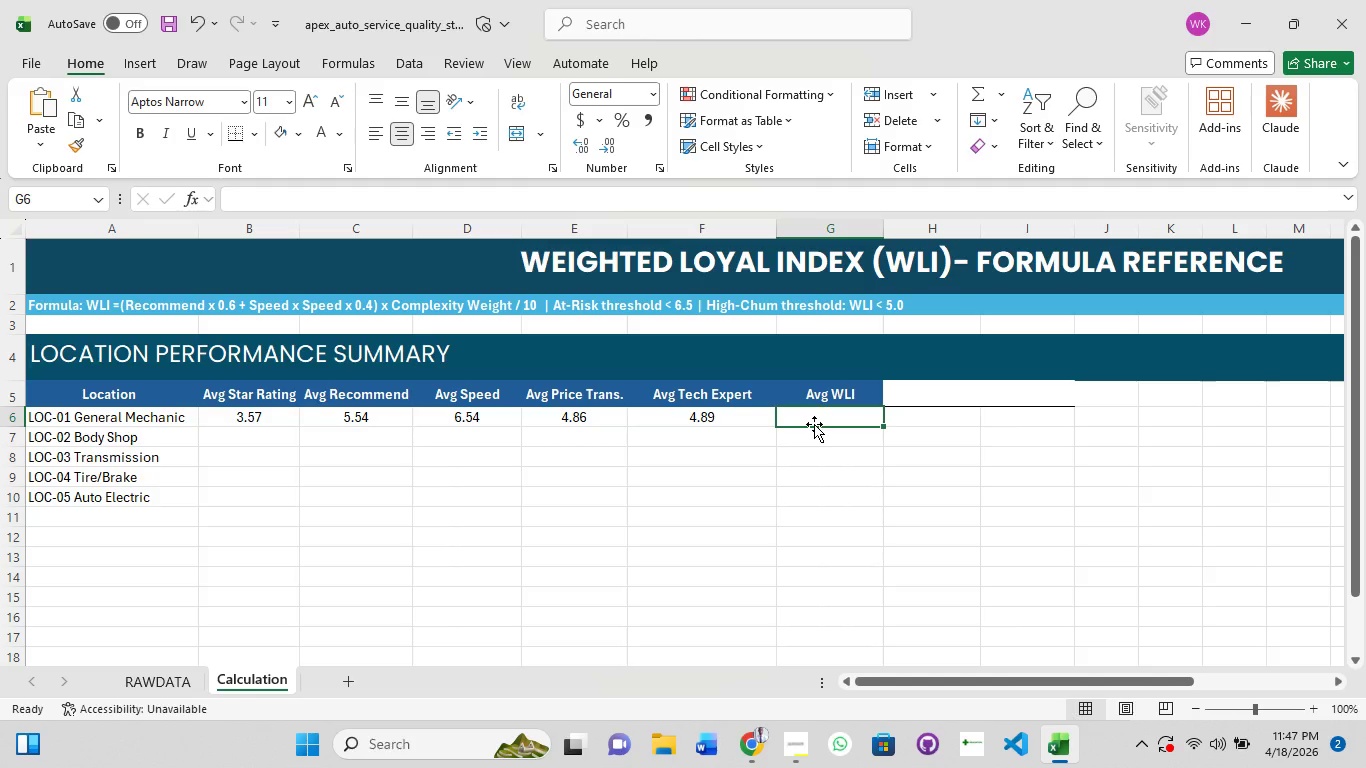 
key(Control+V)
 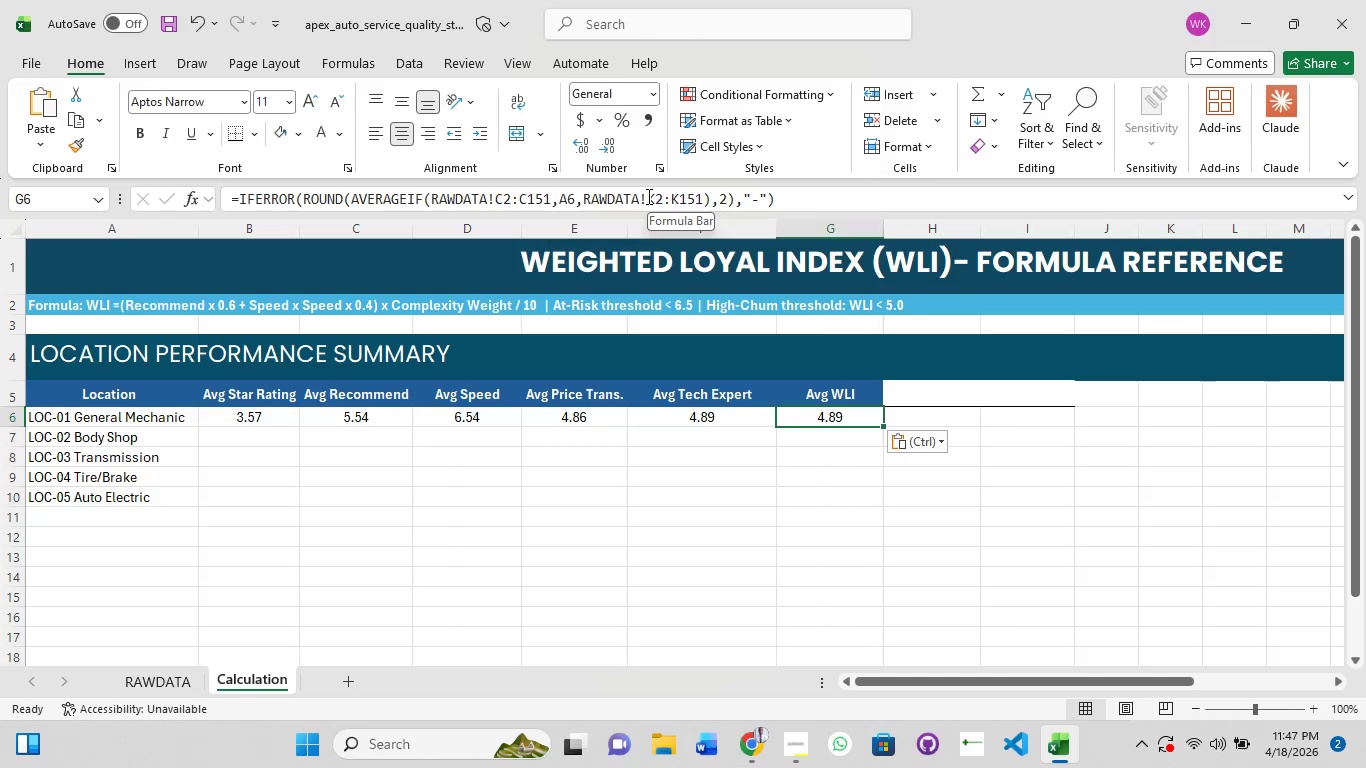 
left_click([655, 196])
 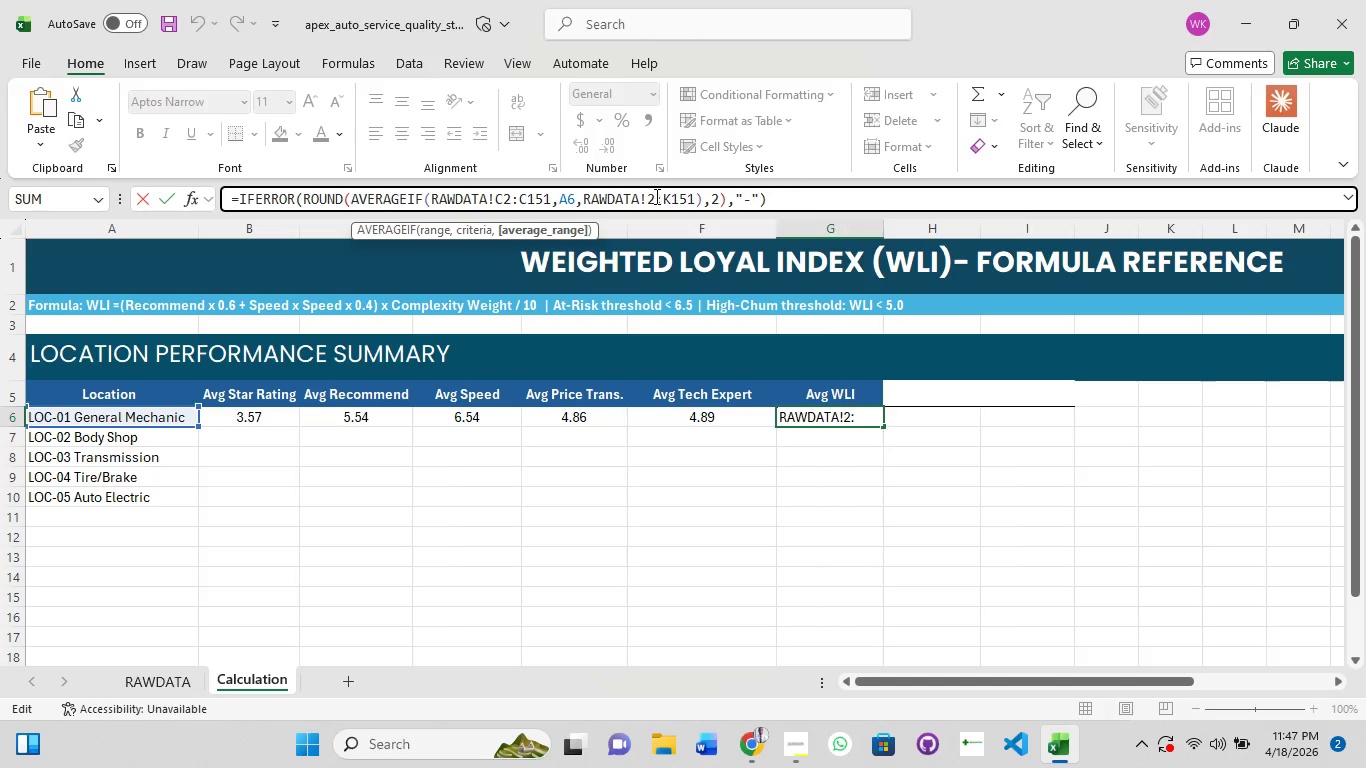 
key(Backspace)
 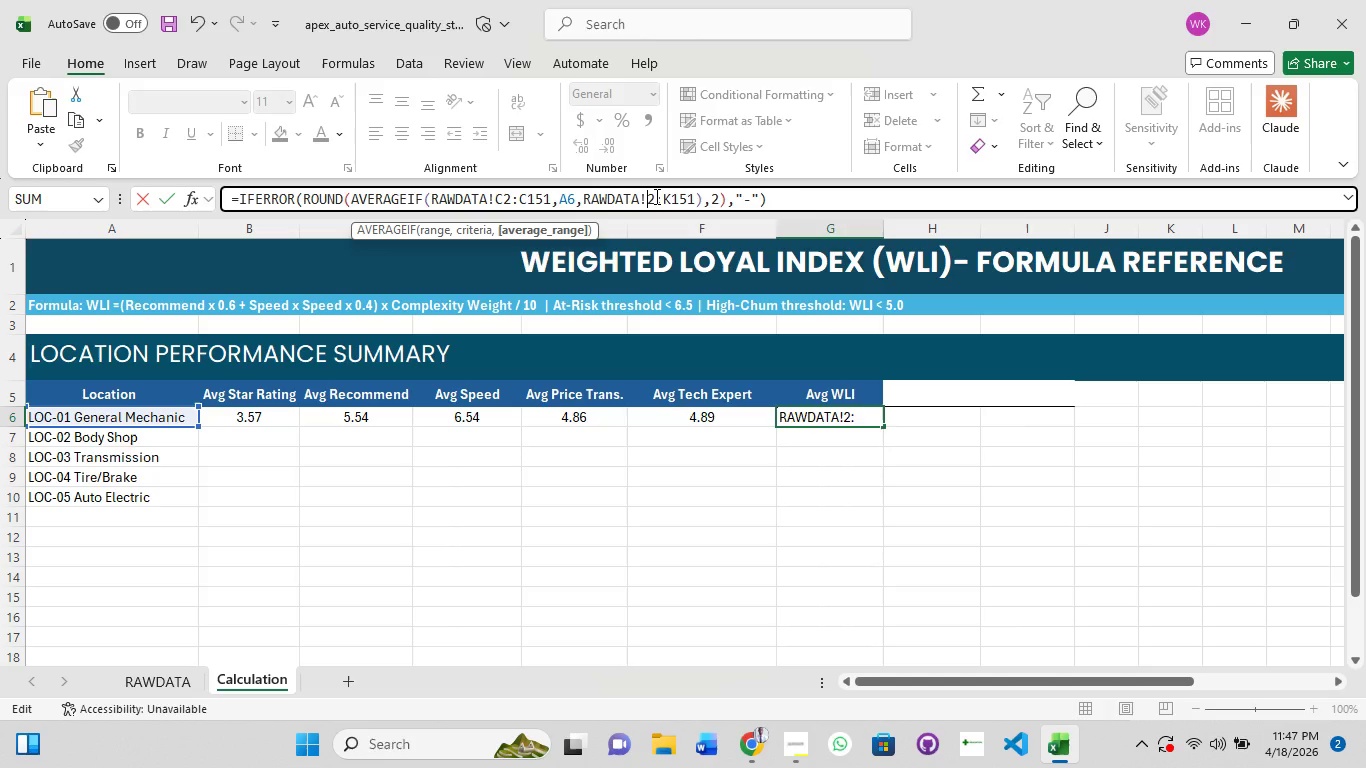 
key(Shift+M)
 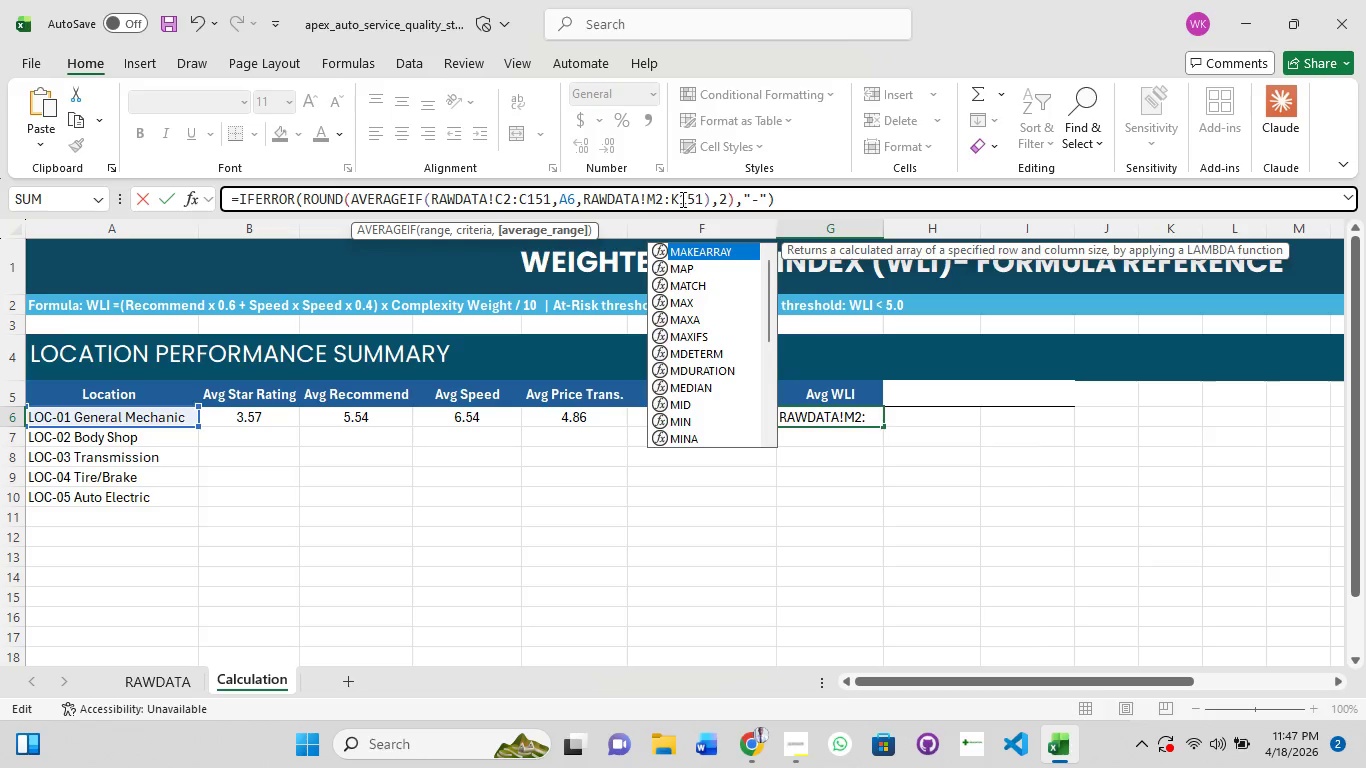 
left_click([681, 199])
 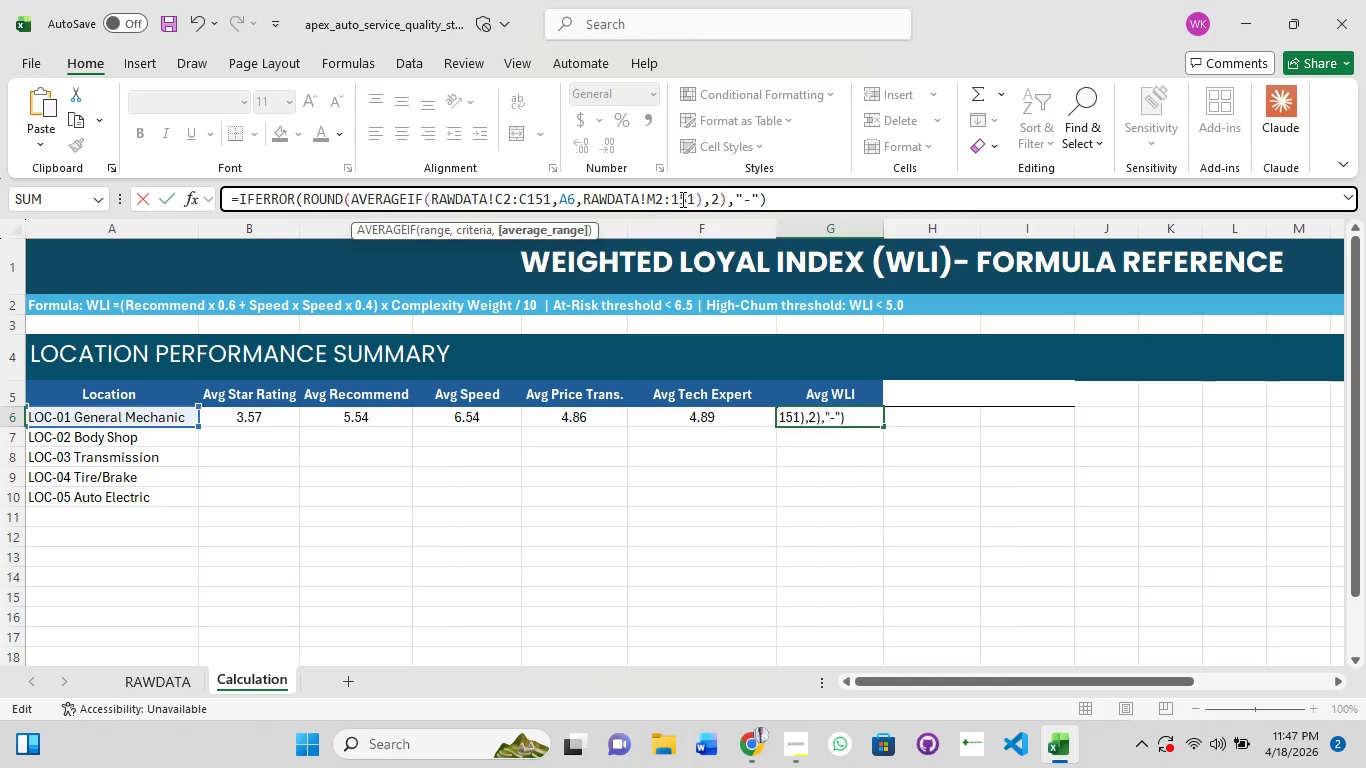 
key(Backspace)
 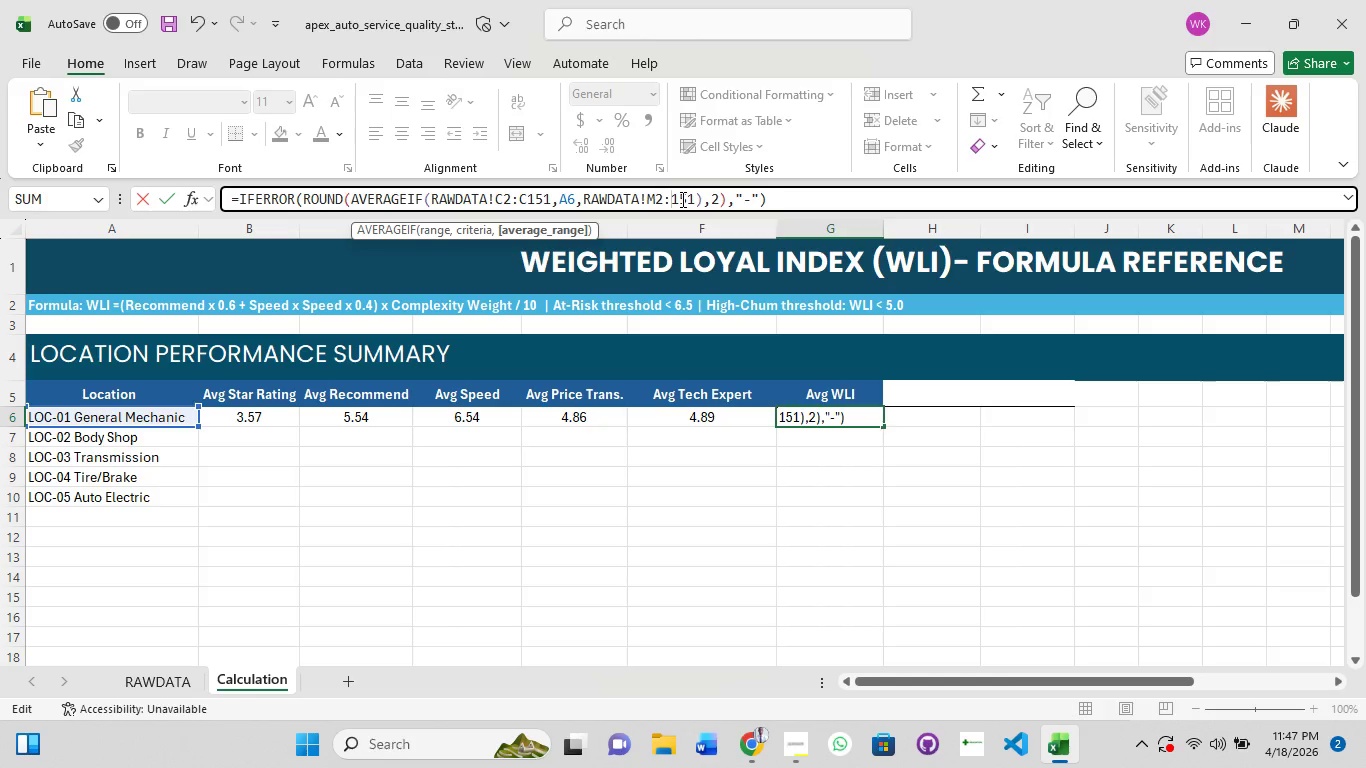 
key(Shift+M)
 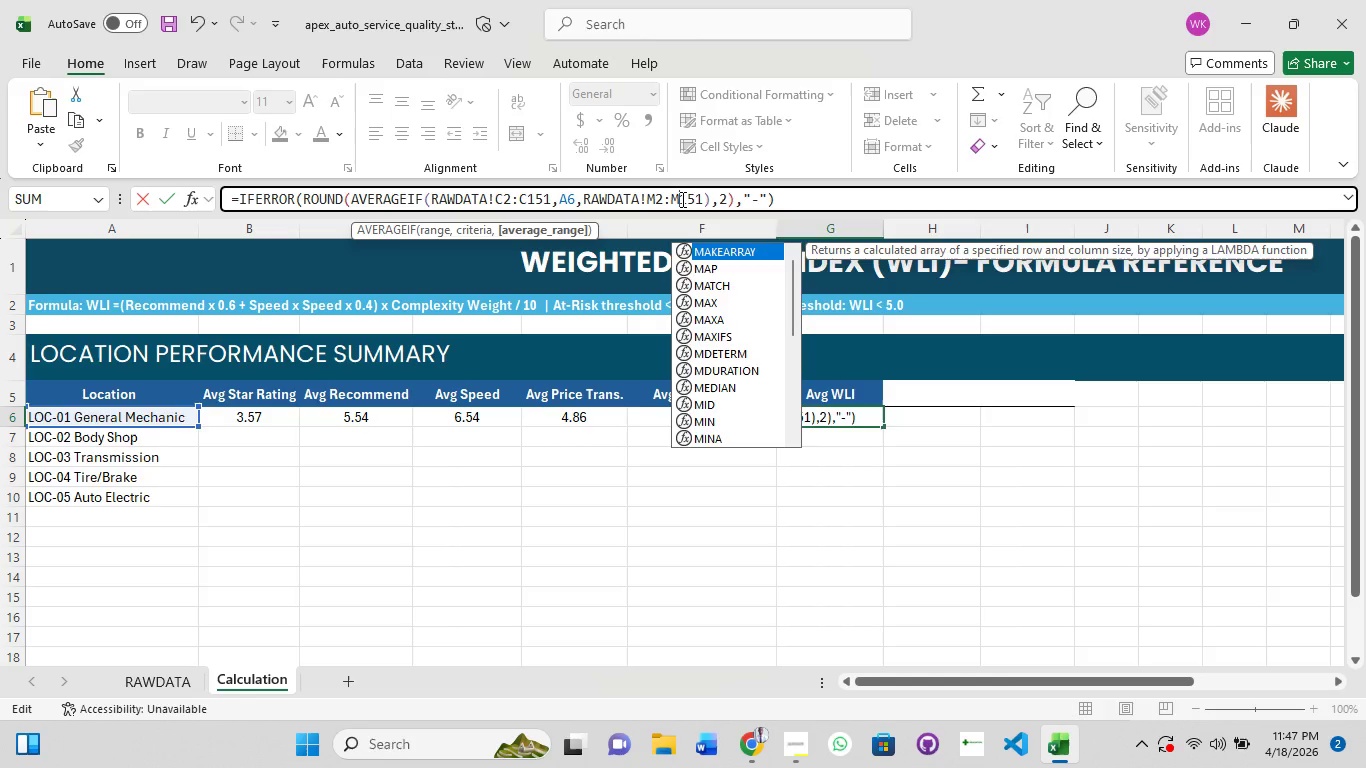 
key(Enter)
 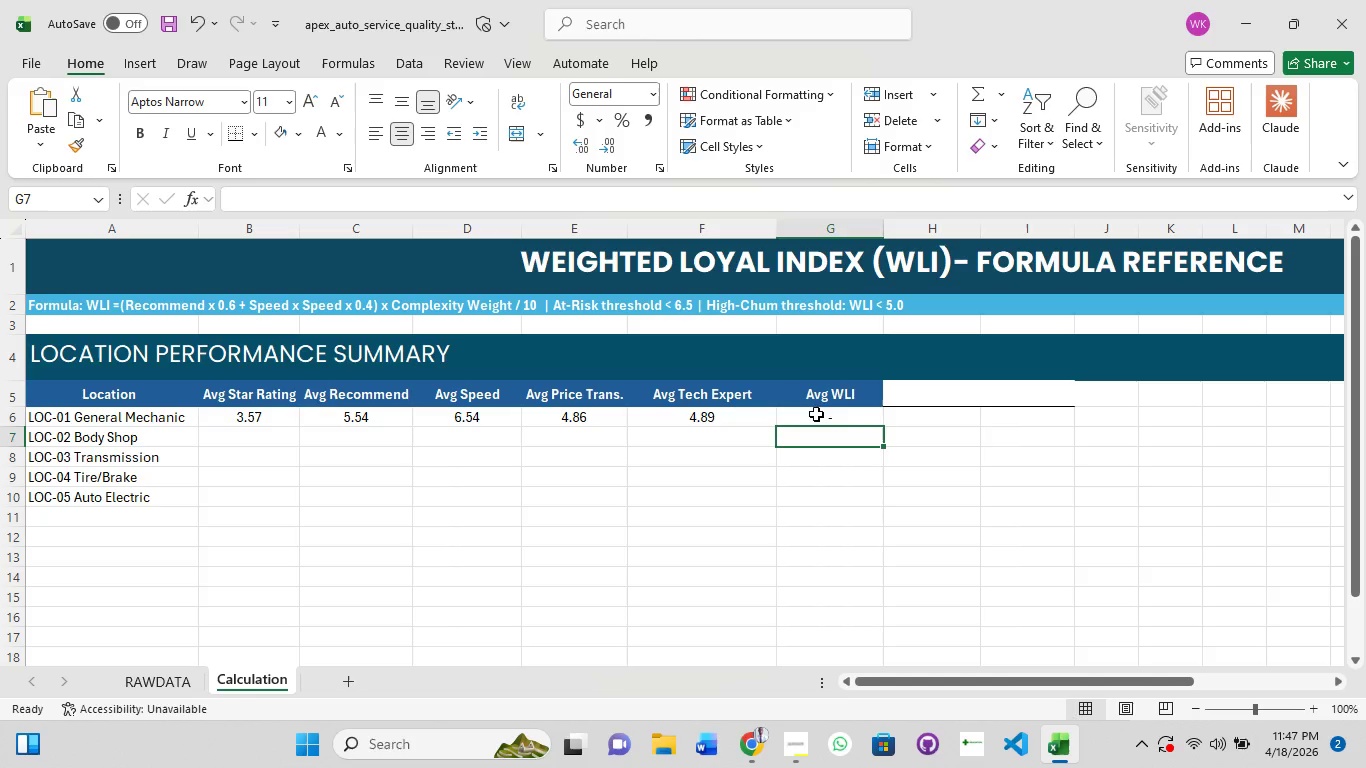 
wait(7.58)
 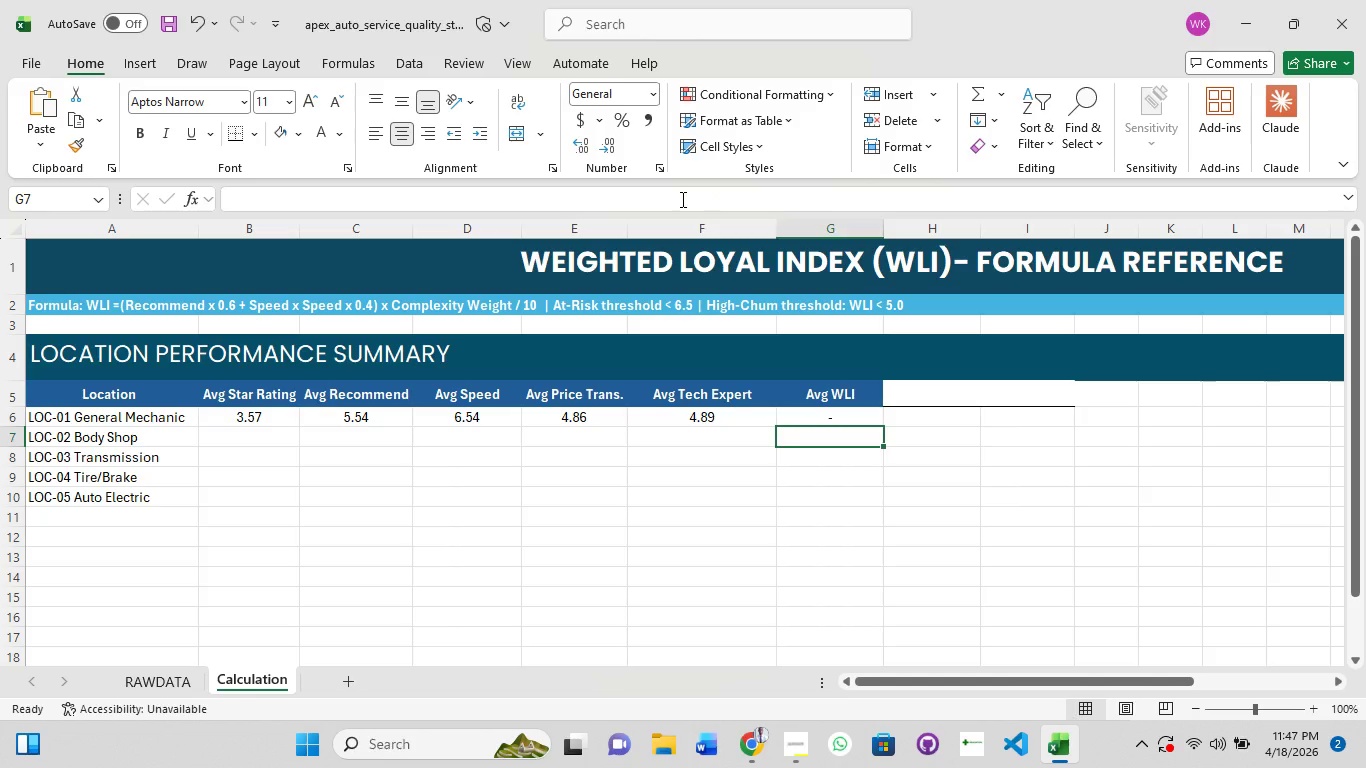 
left_click([825, 414])
 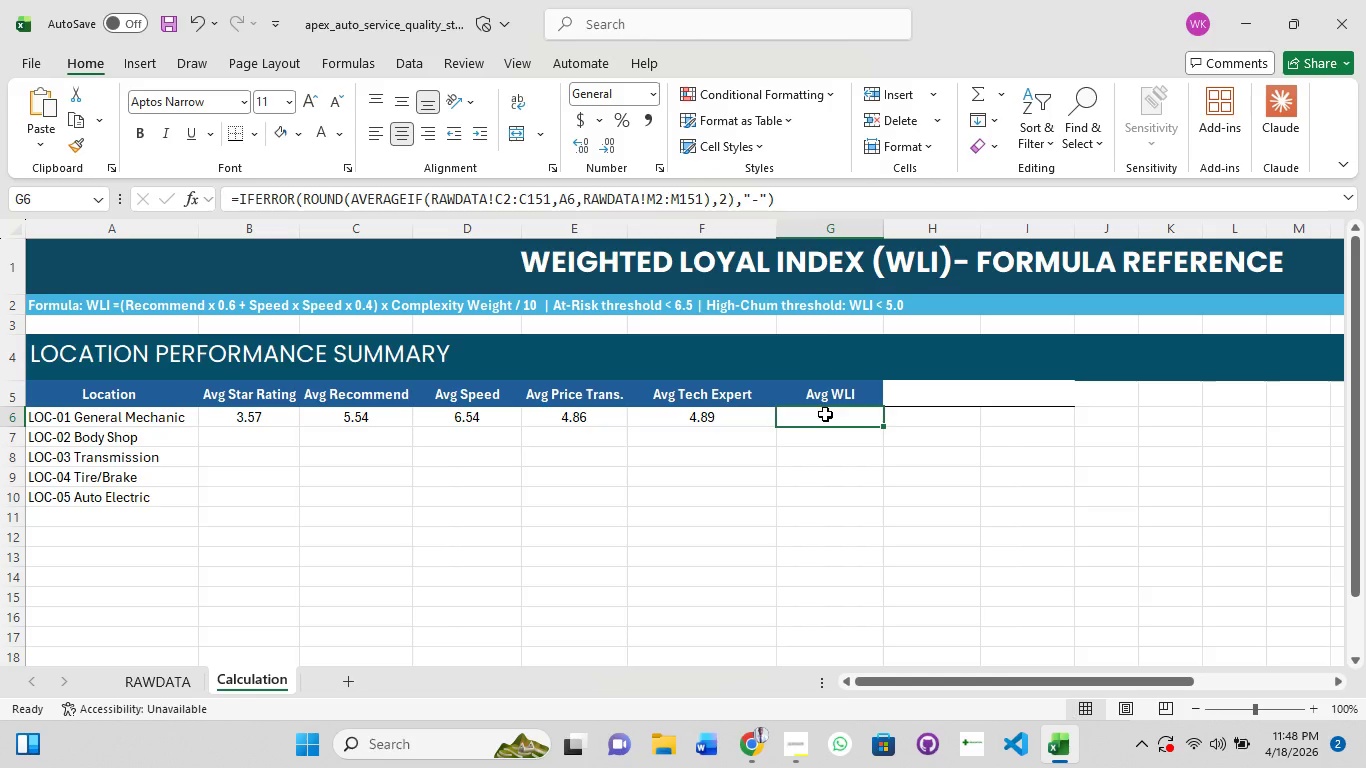 
wait(28.45)
 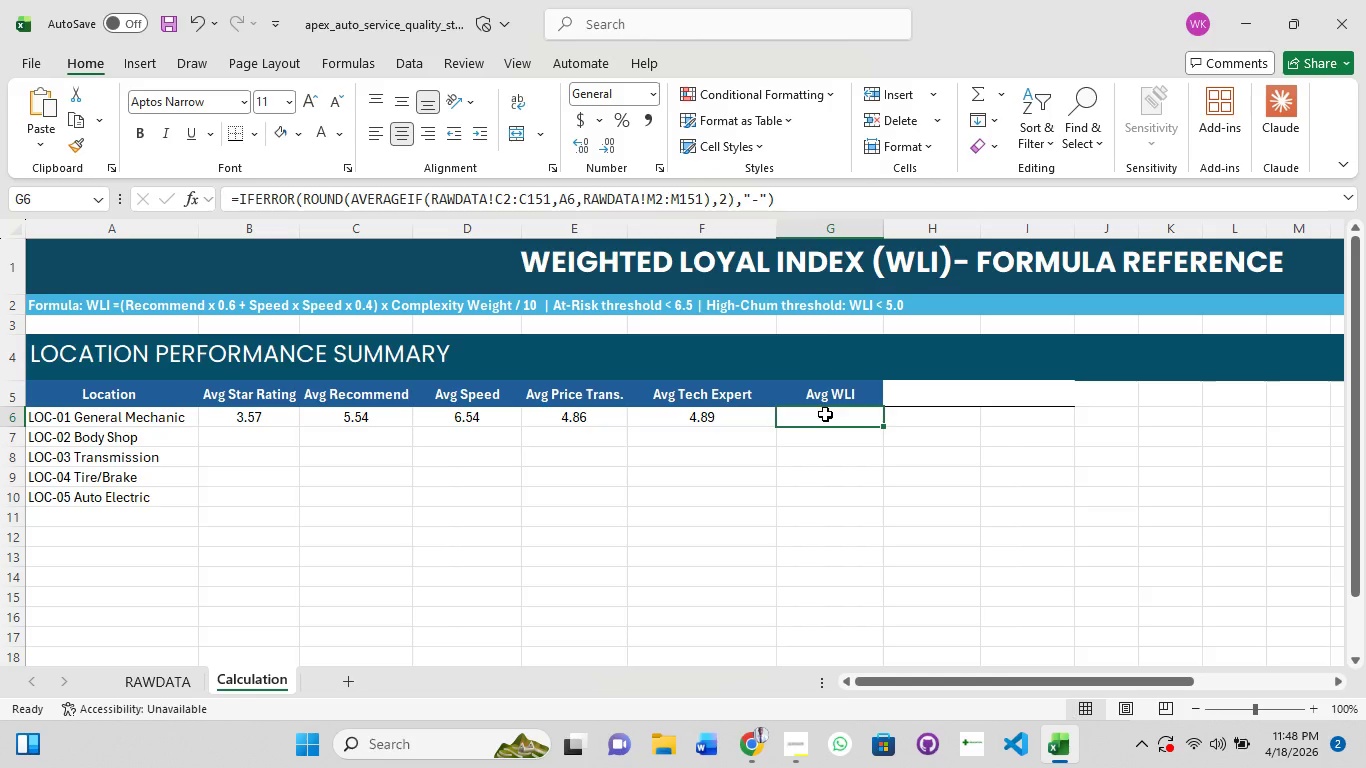 
left_click([267, 423])
 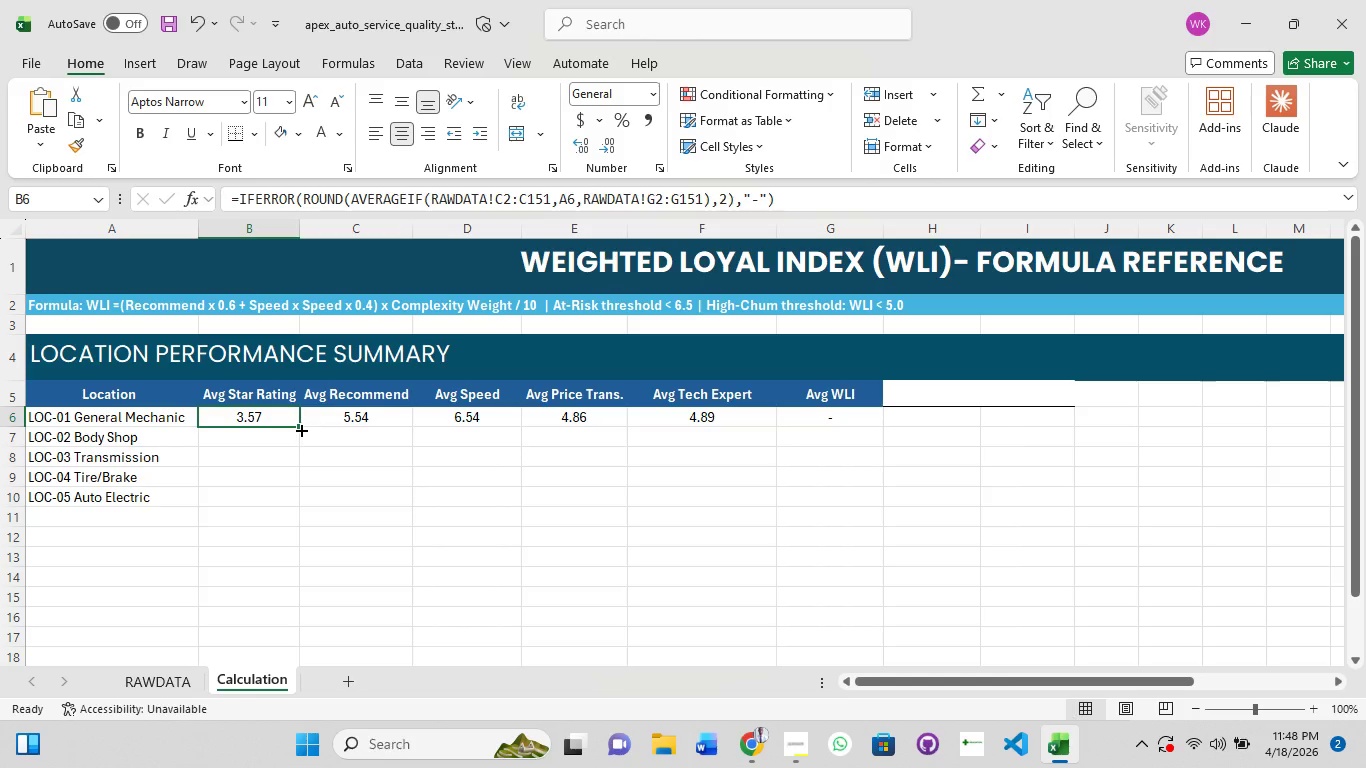 
left_click_drag(start_coordinate=[300, 429], to_coordinate=[289, 506])
 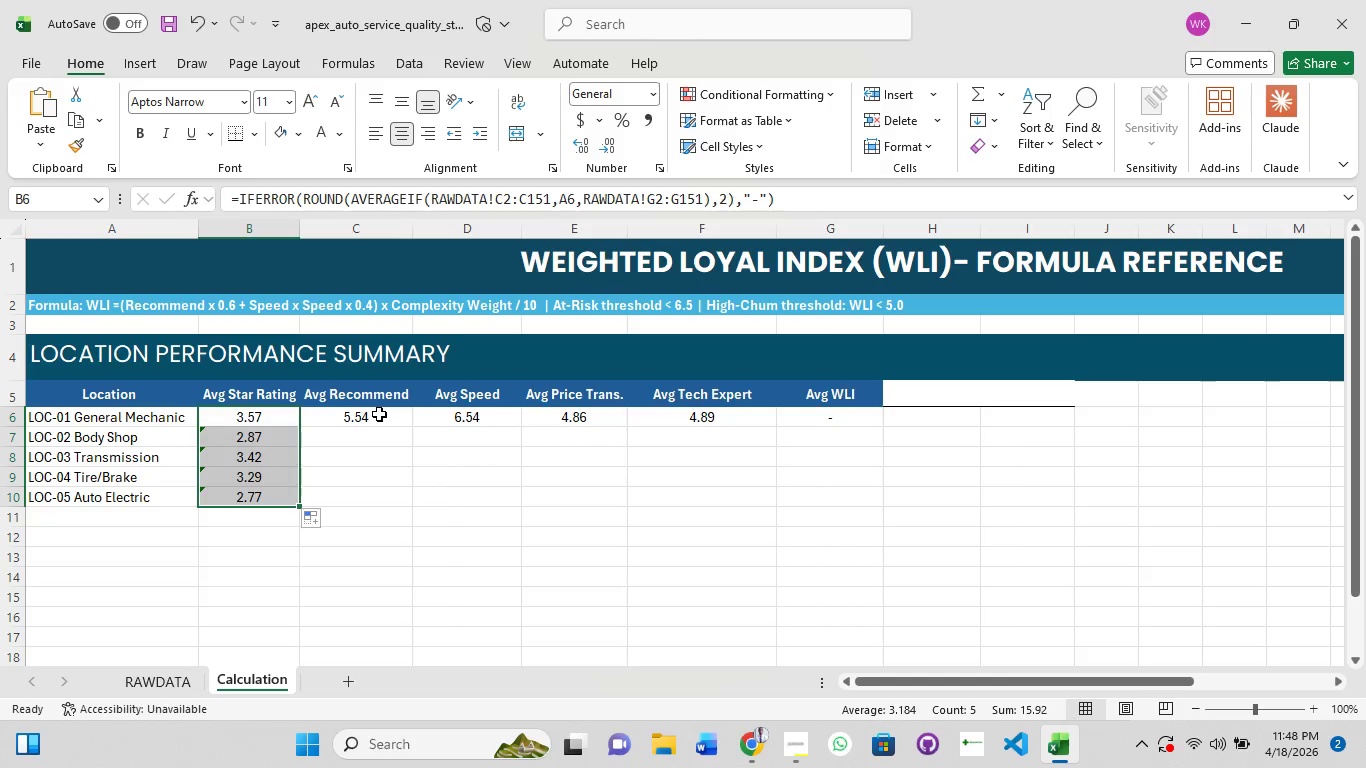 
left_click([379, 414])
 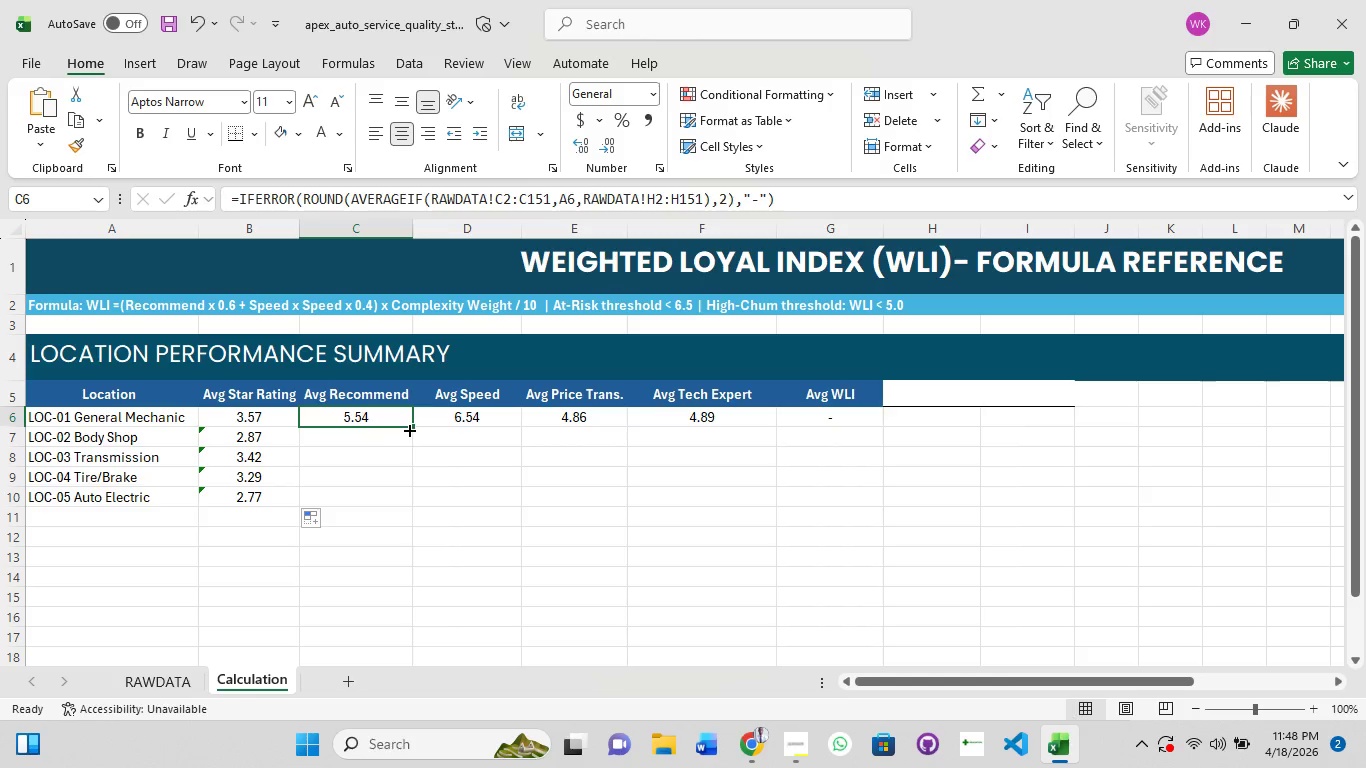 
left_click_drag(start_coordinate=[408, 429], to_coordinate=[400, 522])
 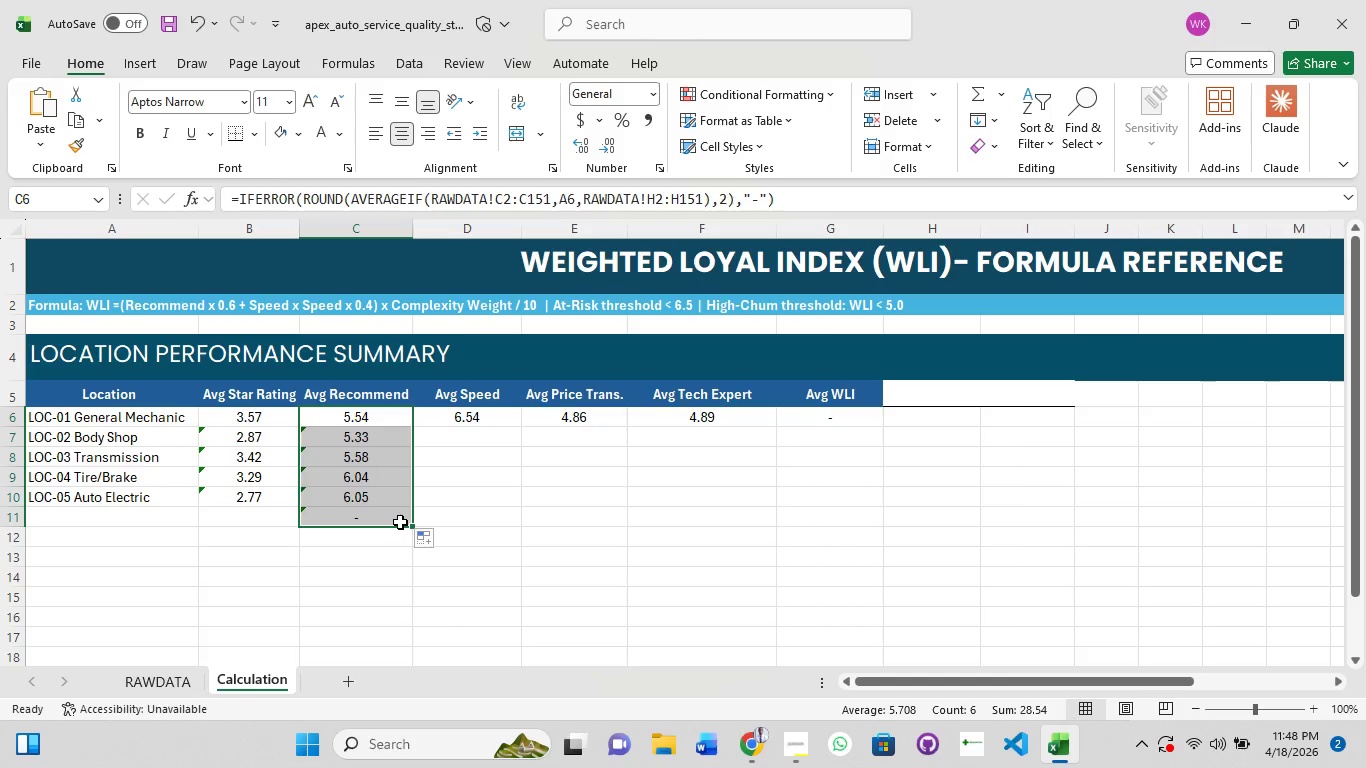 
key(Control+Z)
 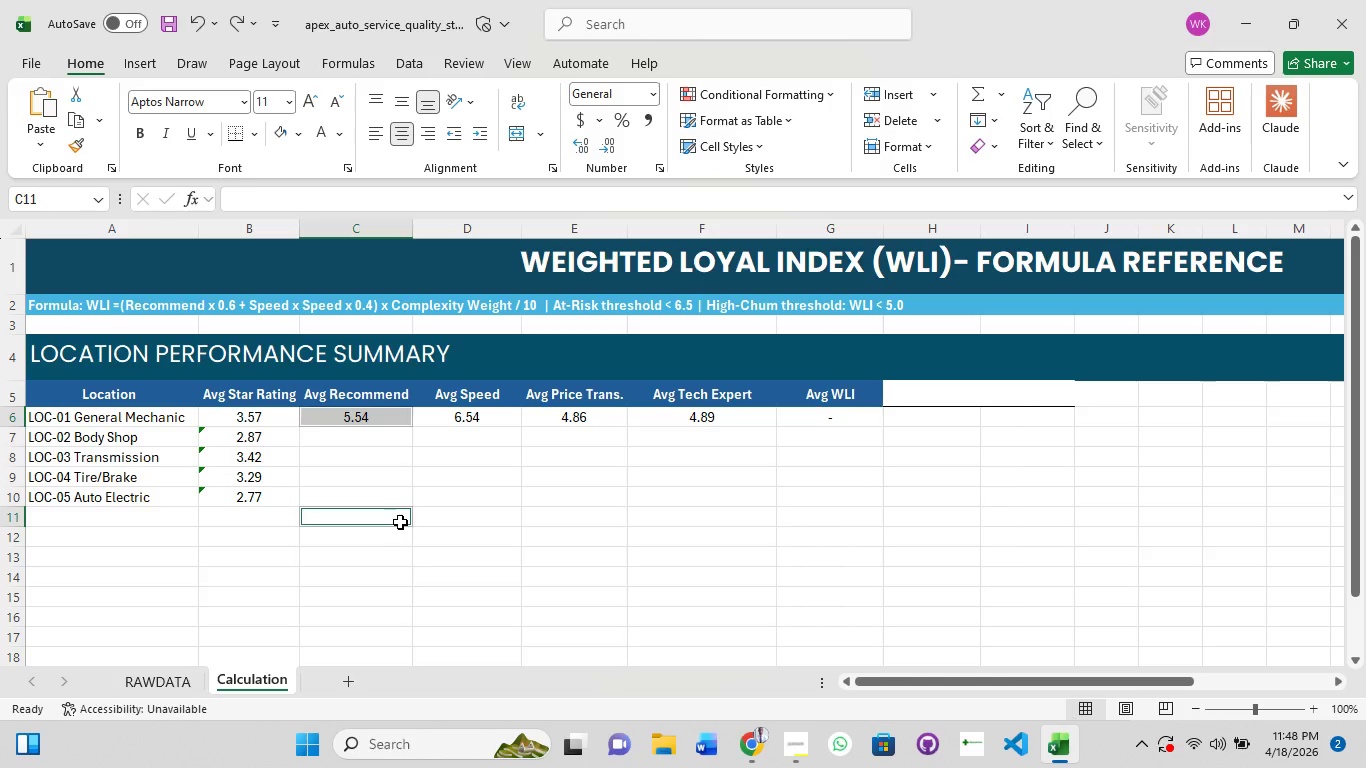 
left_click([400, 522])
 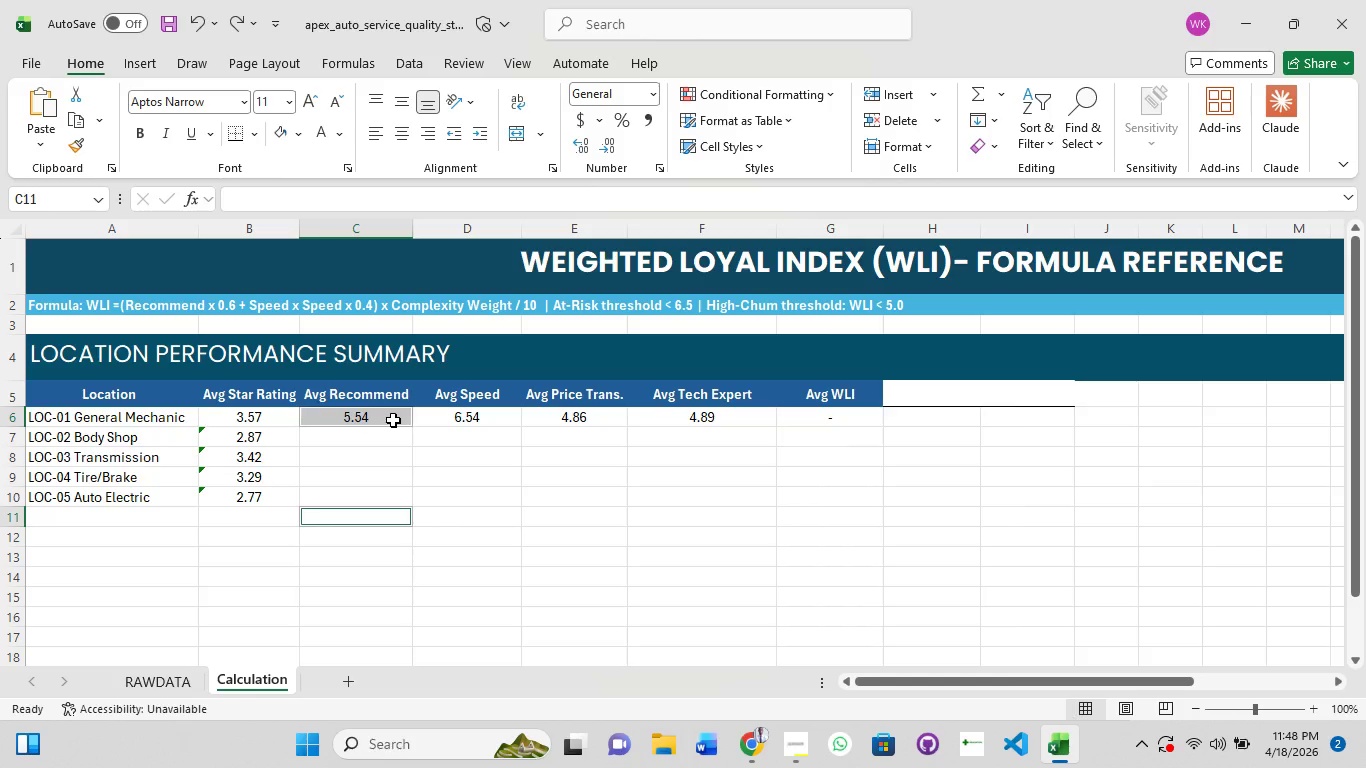 
left_click([393, 420])
 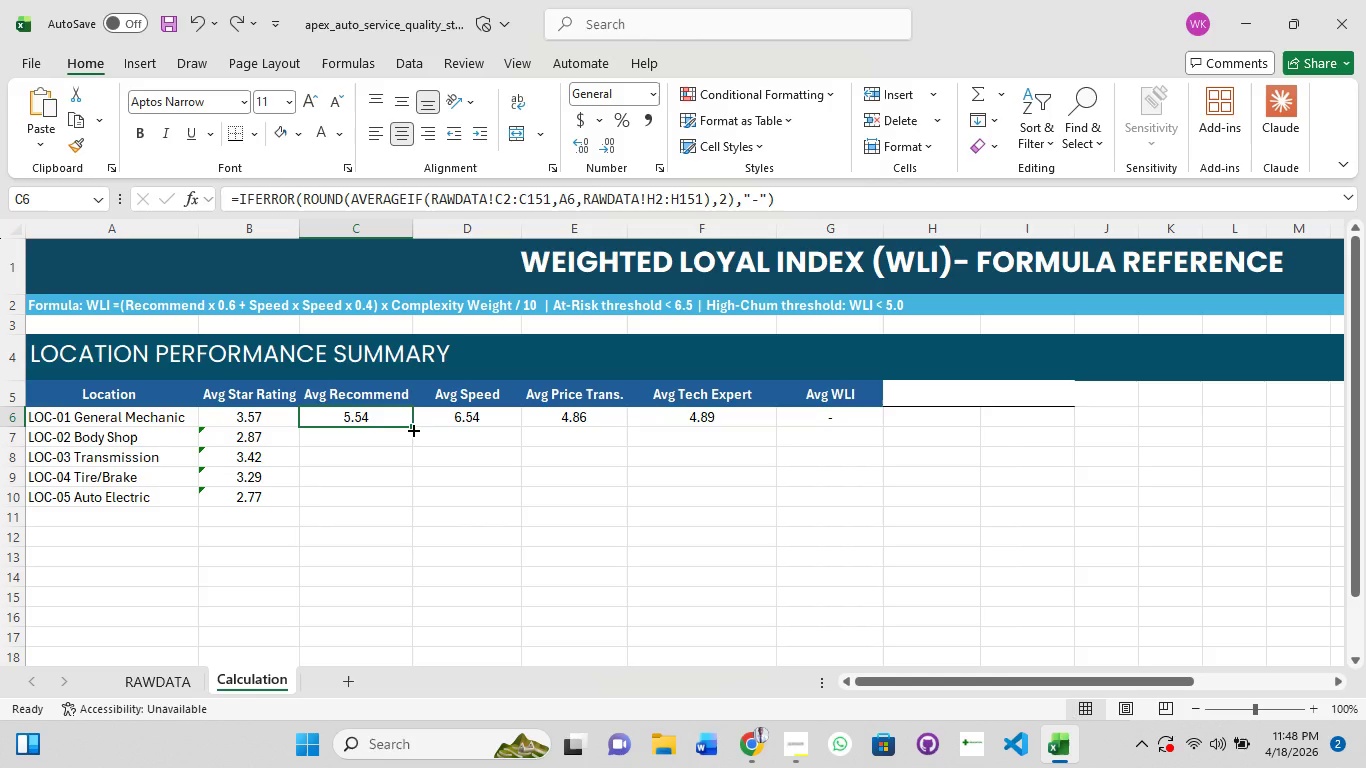 
left_click_drag(start_coordinate=[412, 427], to_coordinate=[398, 498])
 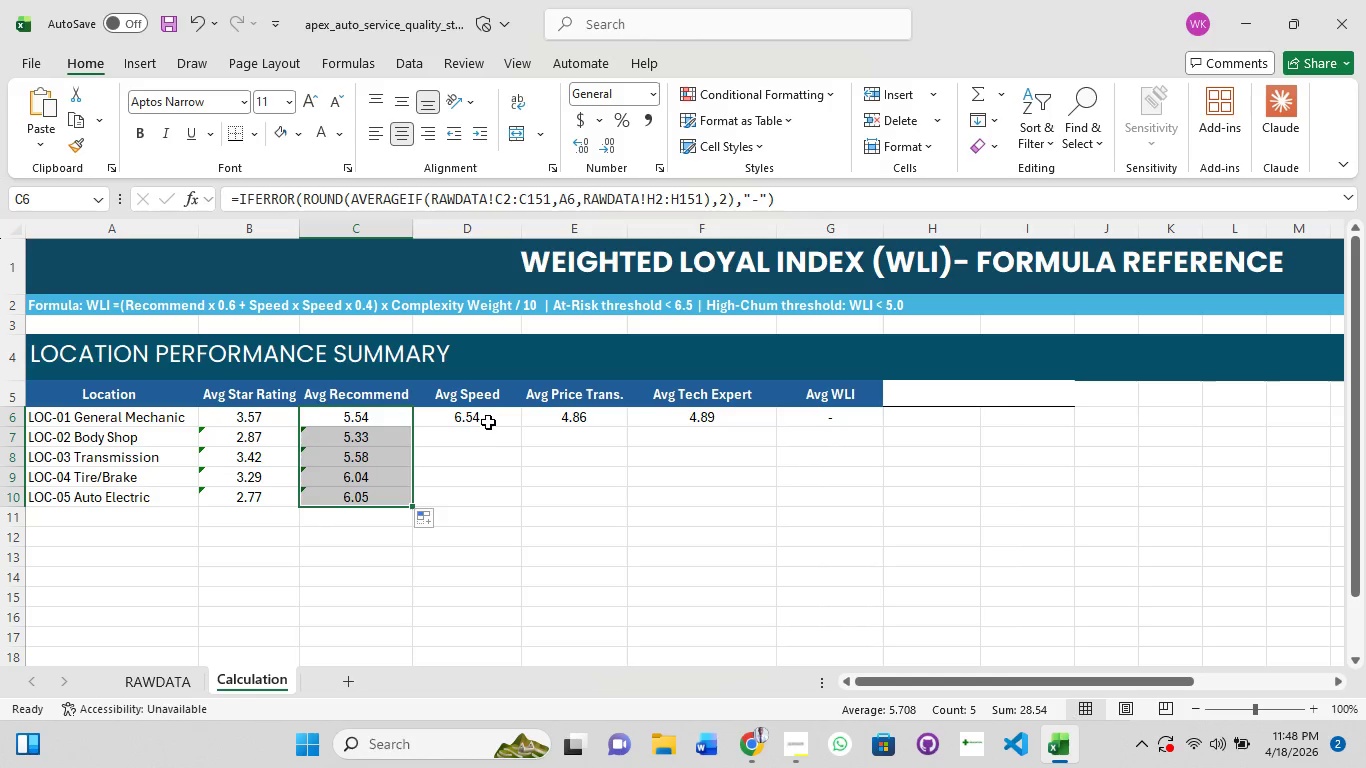 
left_click([488, 417])
 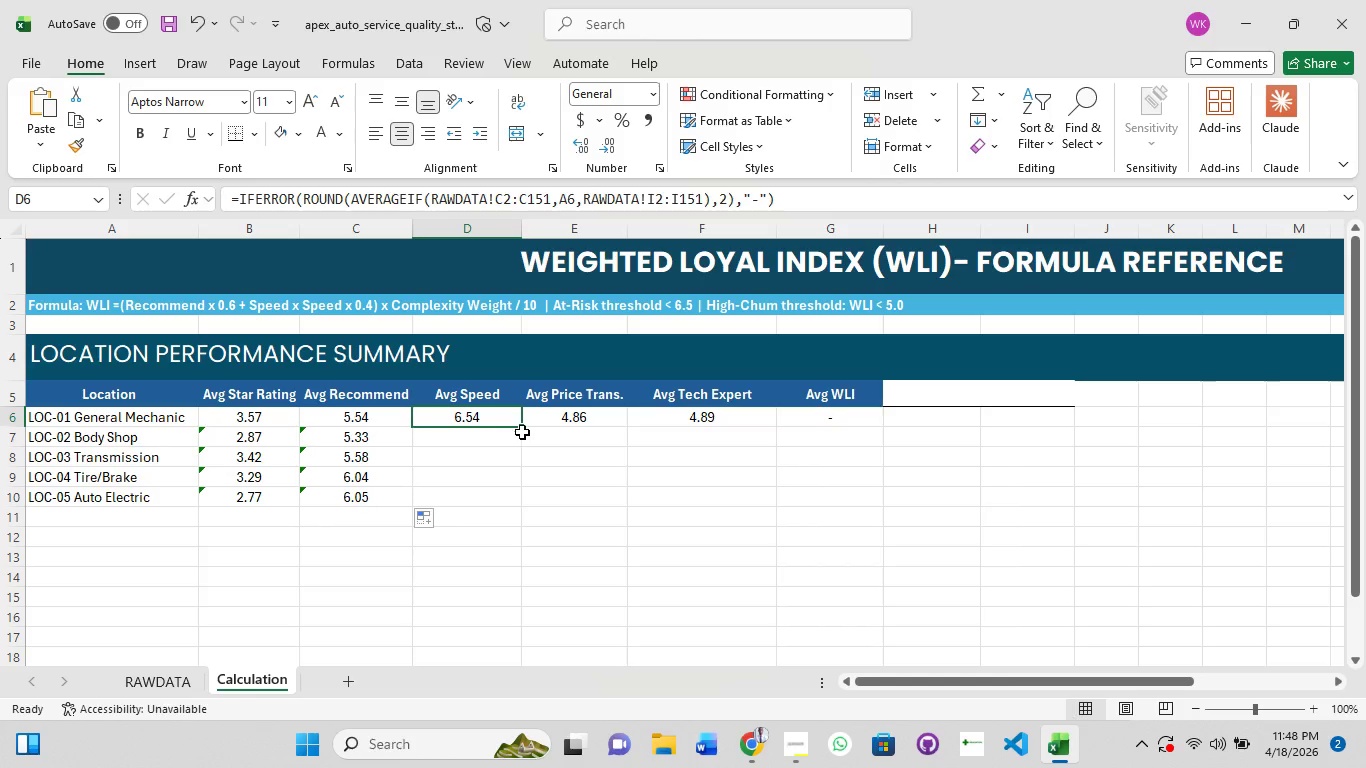 
left_click_drag(start_coordinate=[522, 428], to_coordinate=[516, 507])
 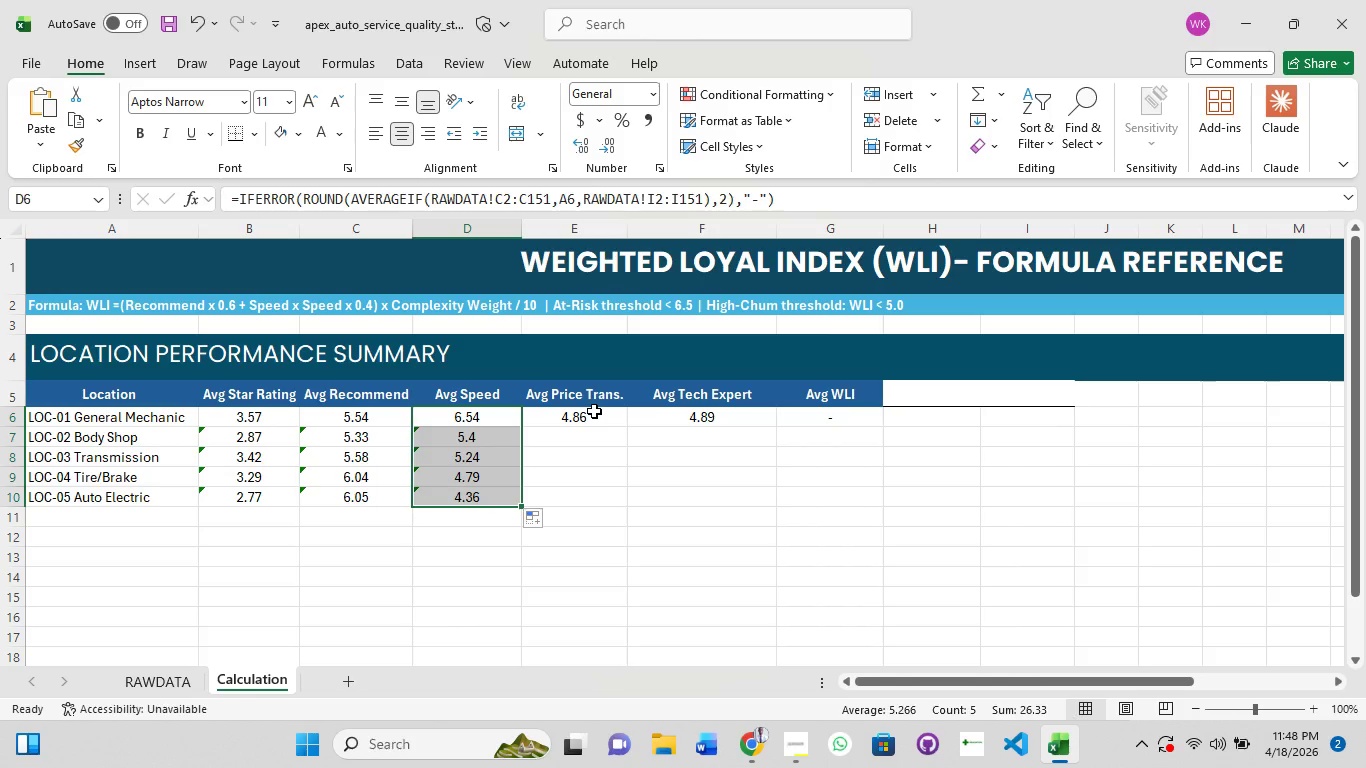 
left_click([594, 411])
 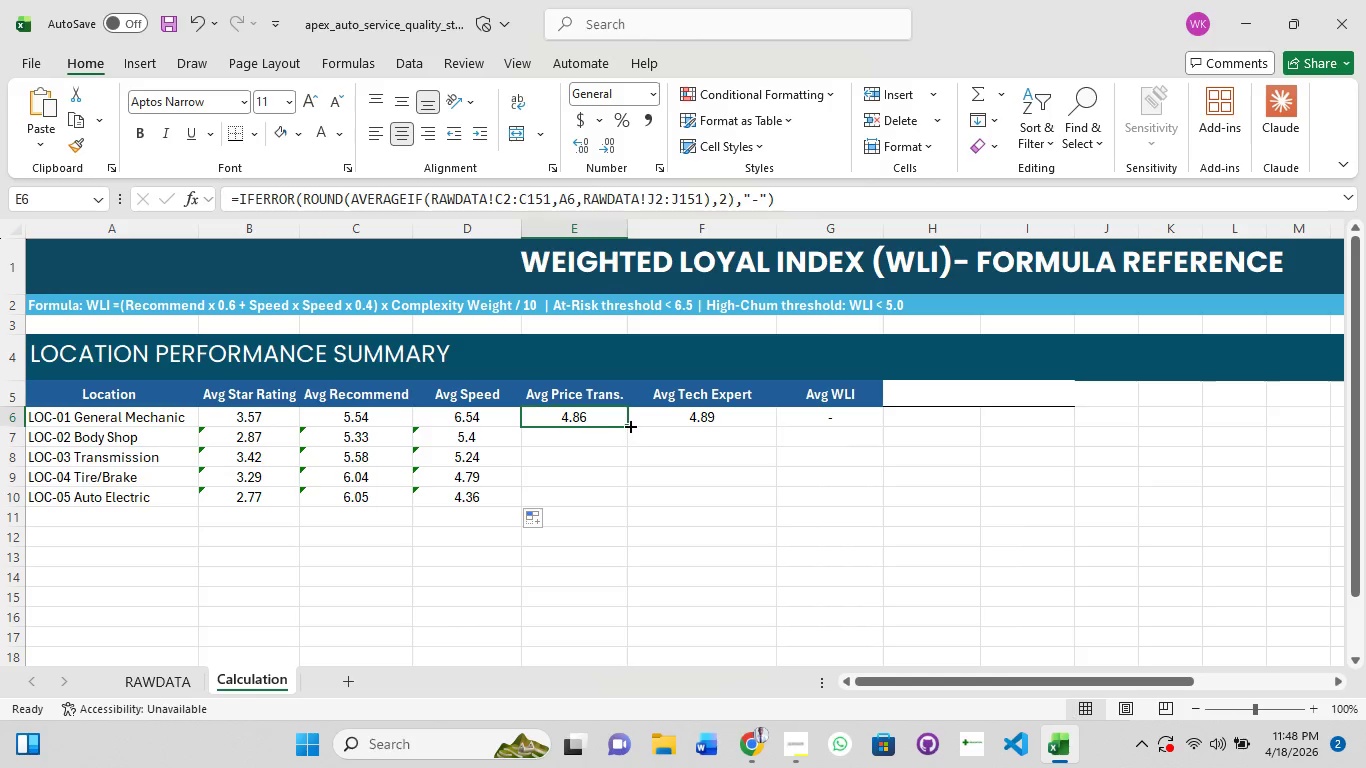 
left_click_drag(start_coordinate=[623, 426], to_coordinate=[613, 512])
 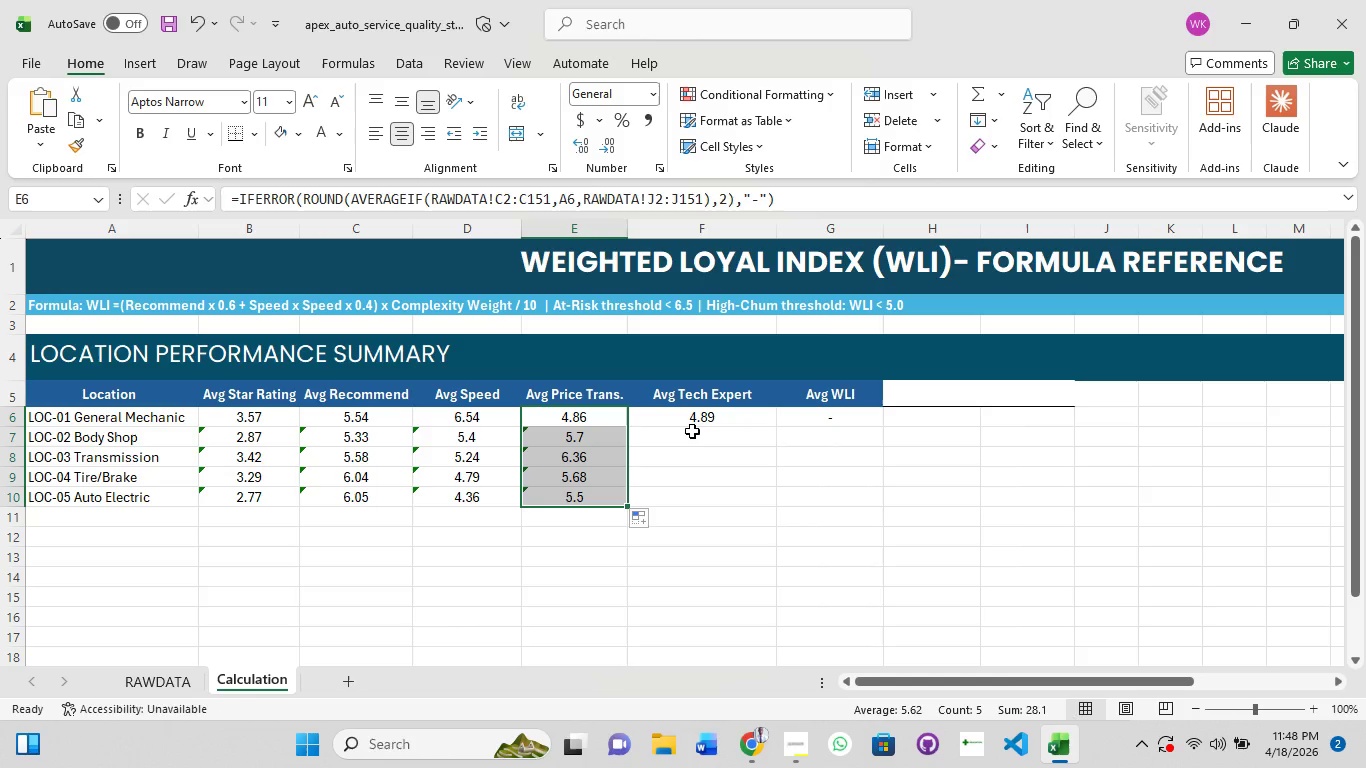 
left_click([696, 427])
 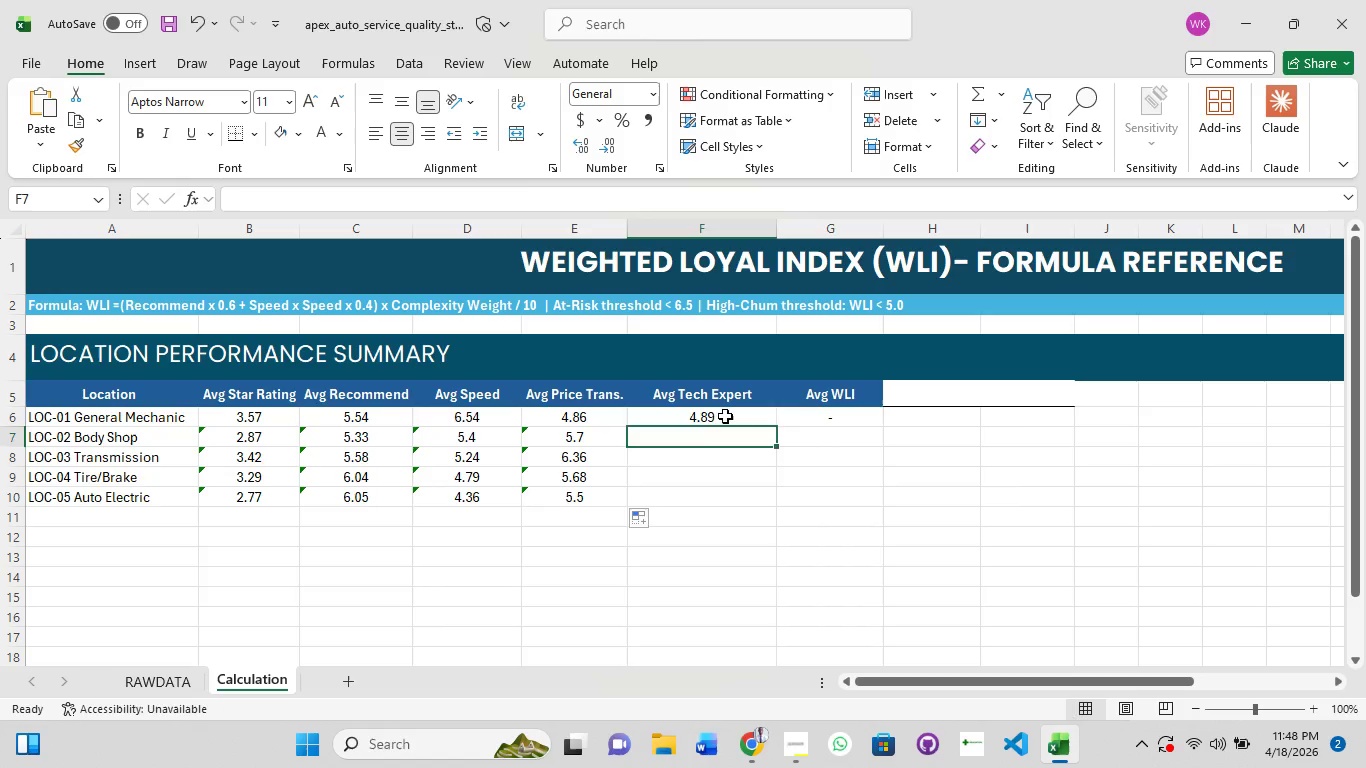 
left_click([725, 416])
 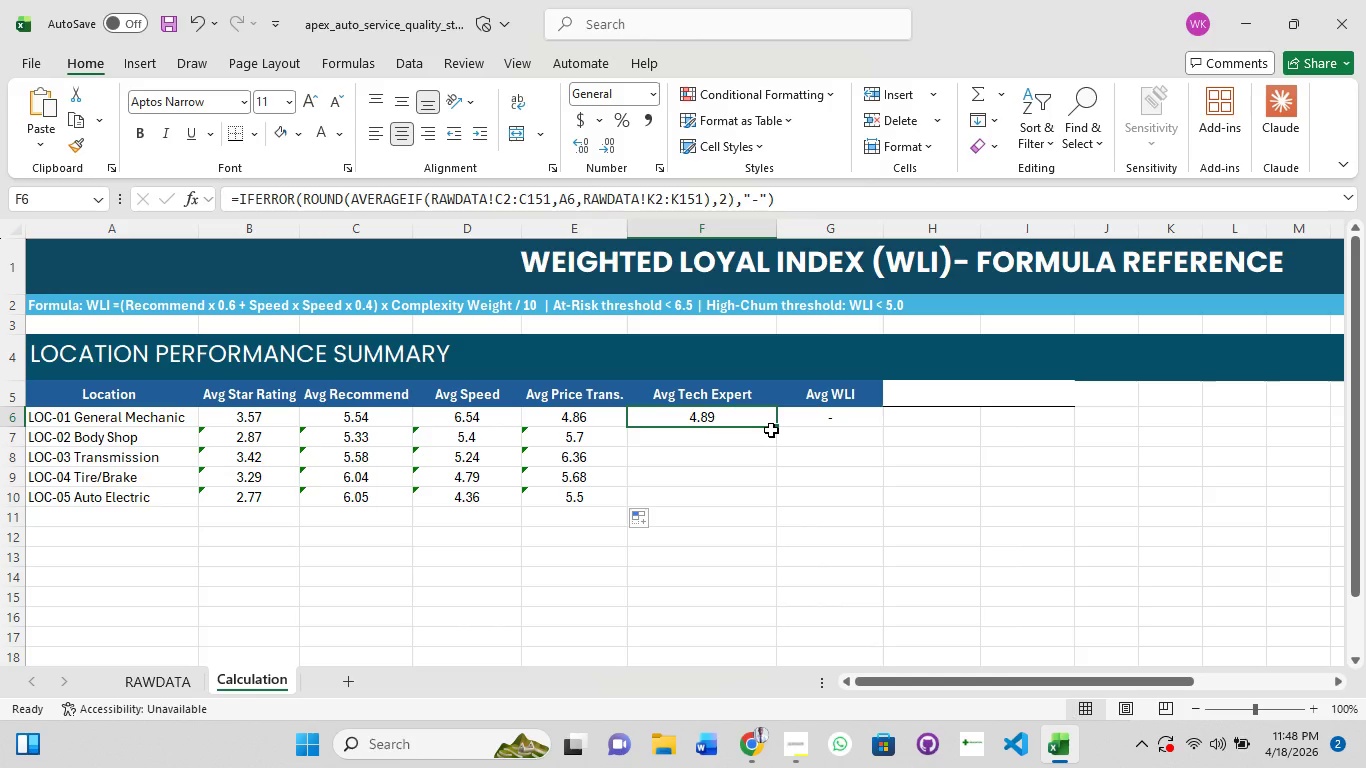 
wait(5.48)
 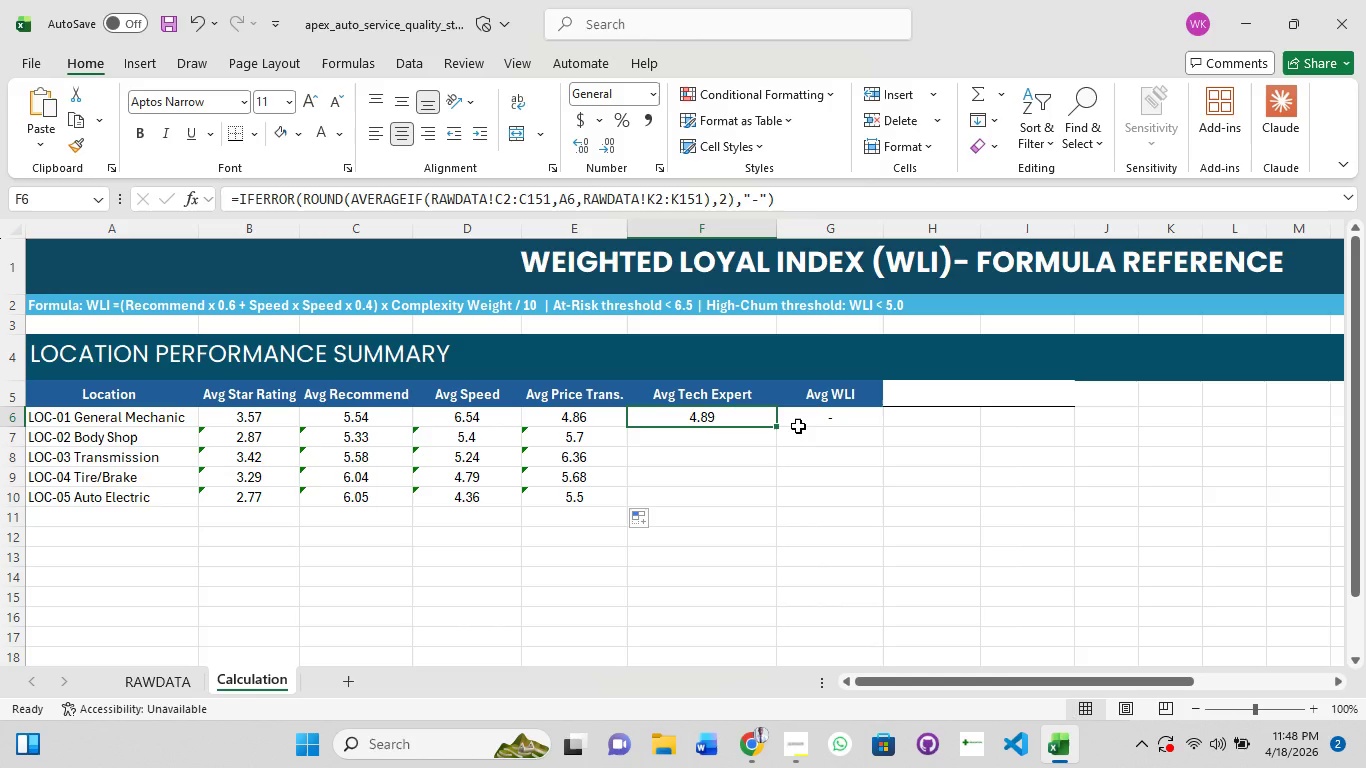 
left_click_drag(start_coordinate=[778, 430], to_coordinate=[769, 503])
 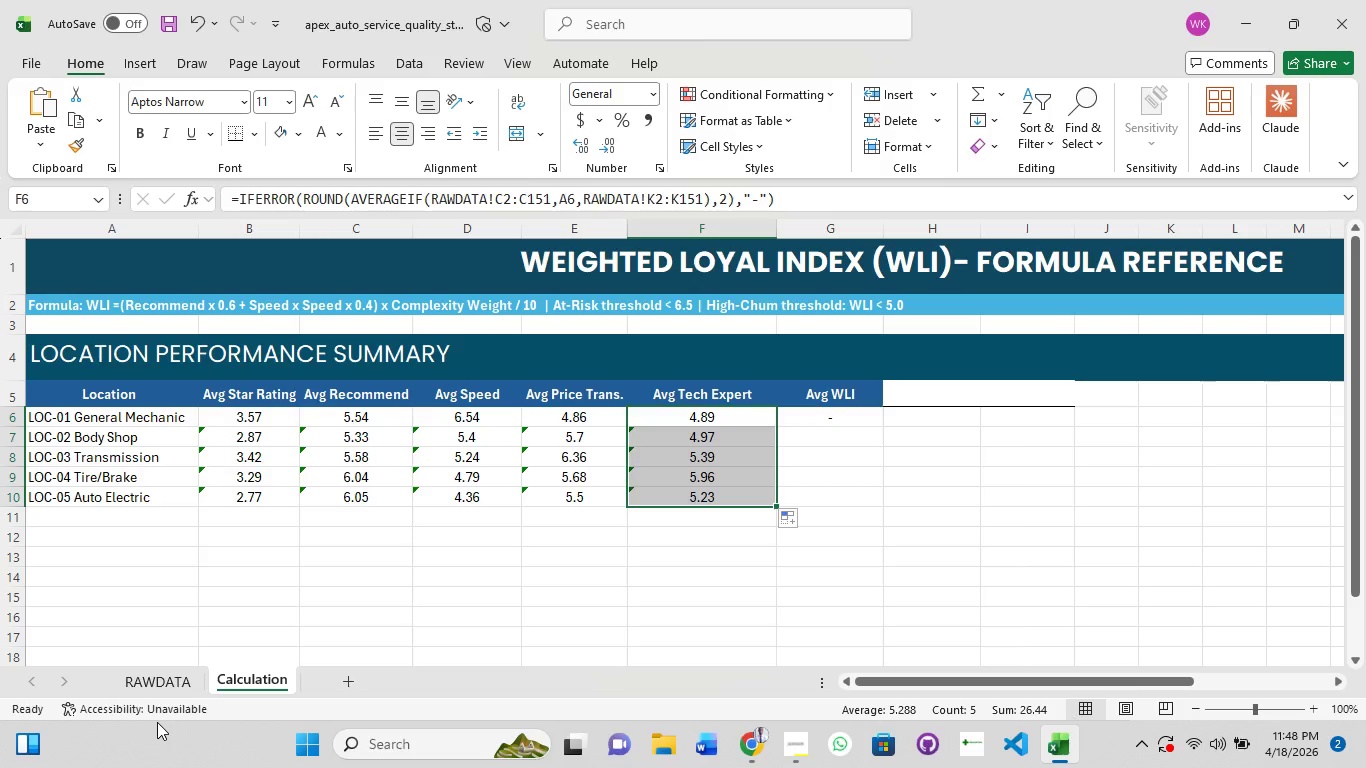 
wait(9.19)
 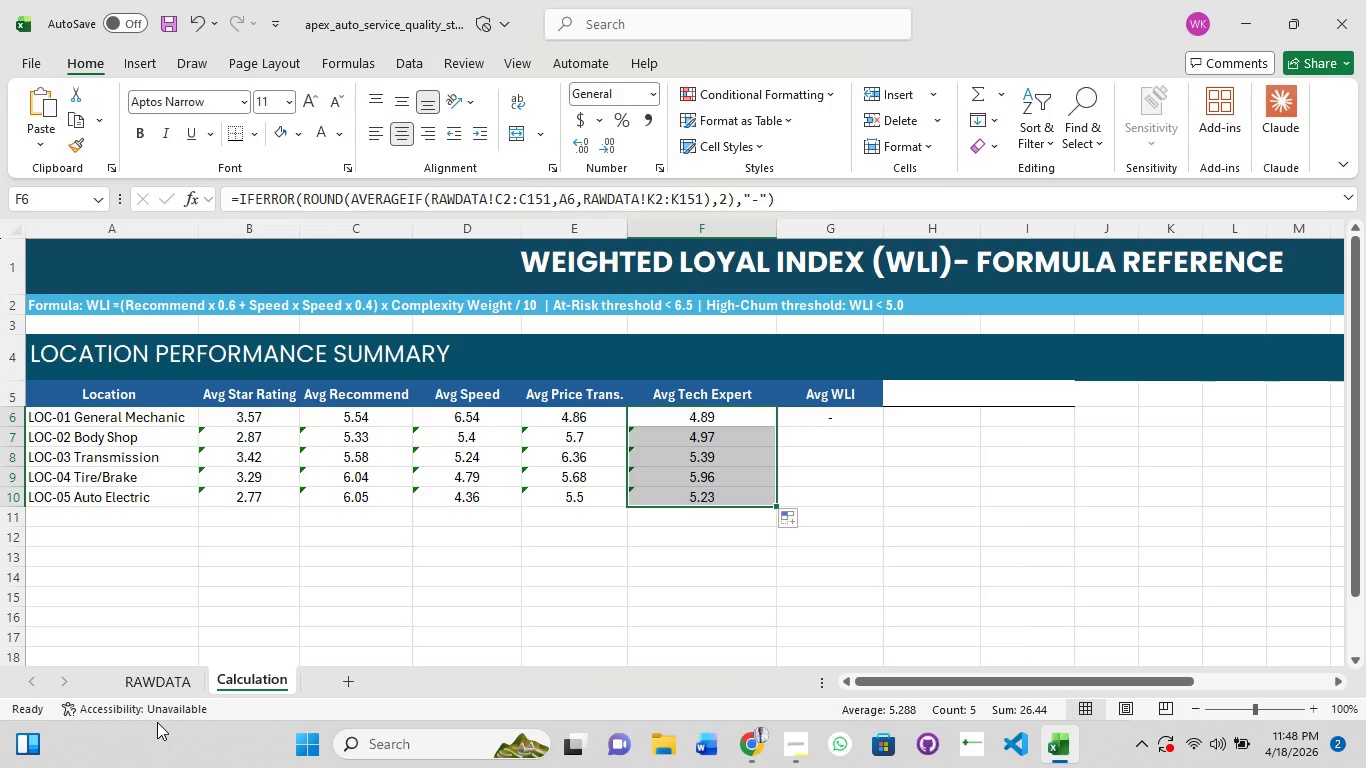 
left_click([259, 417])
 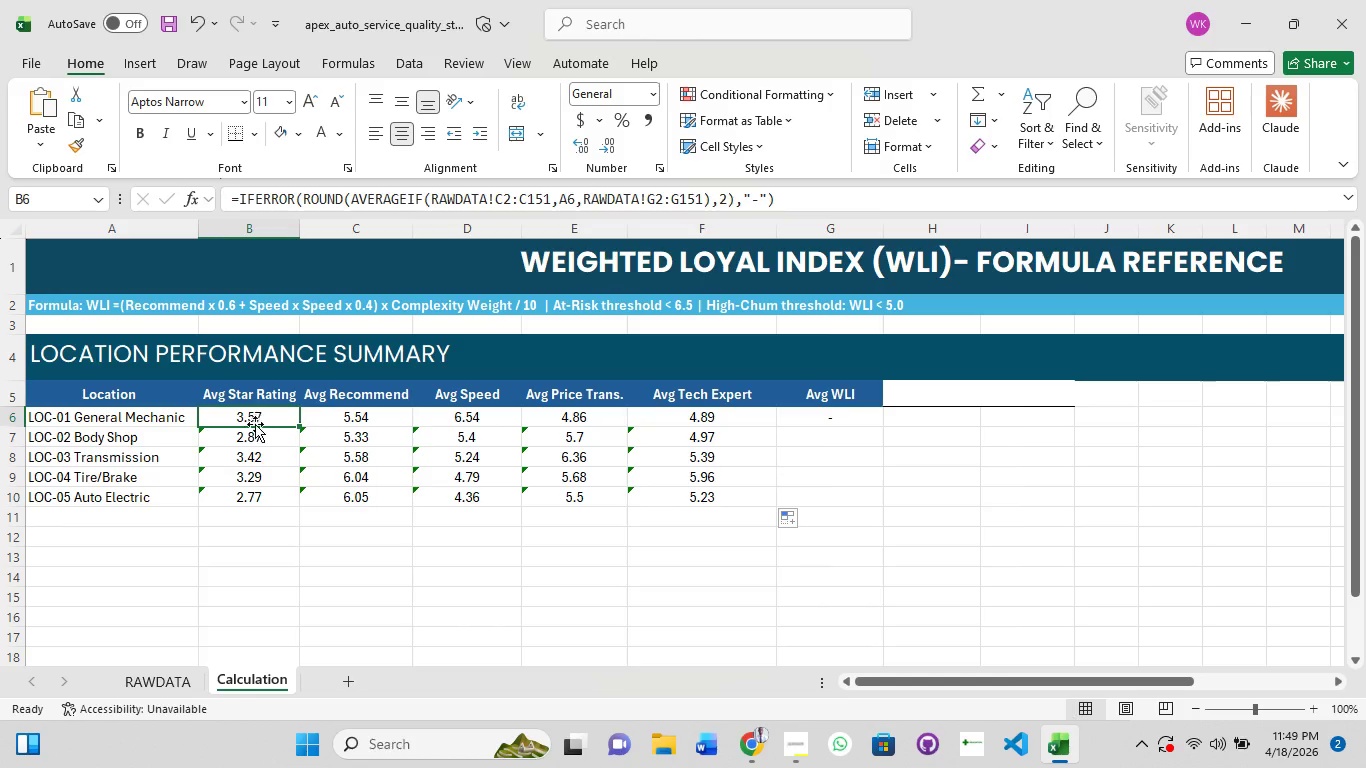 
left_click([252, 447])
 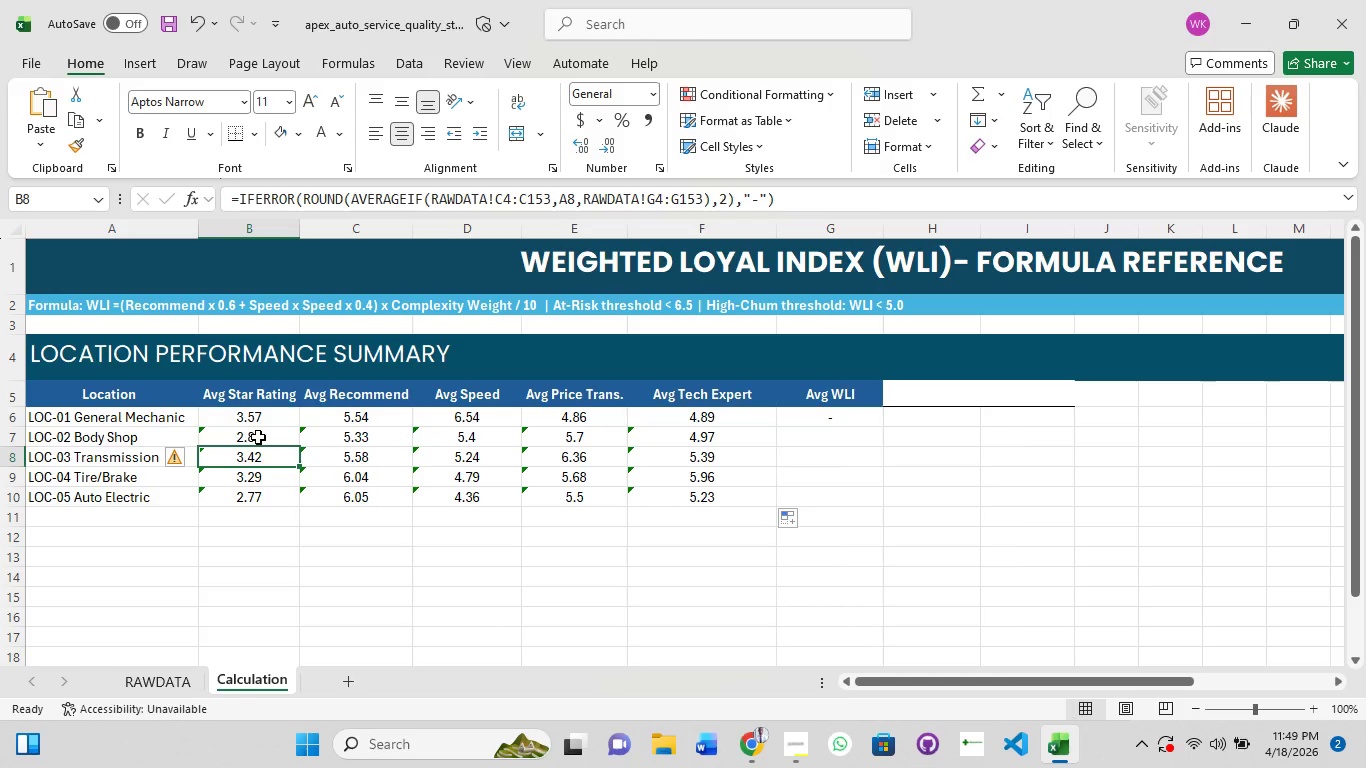 
left_click([258, 437])
 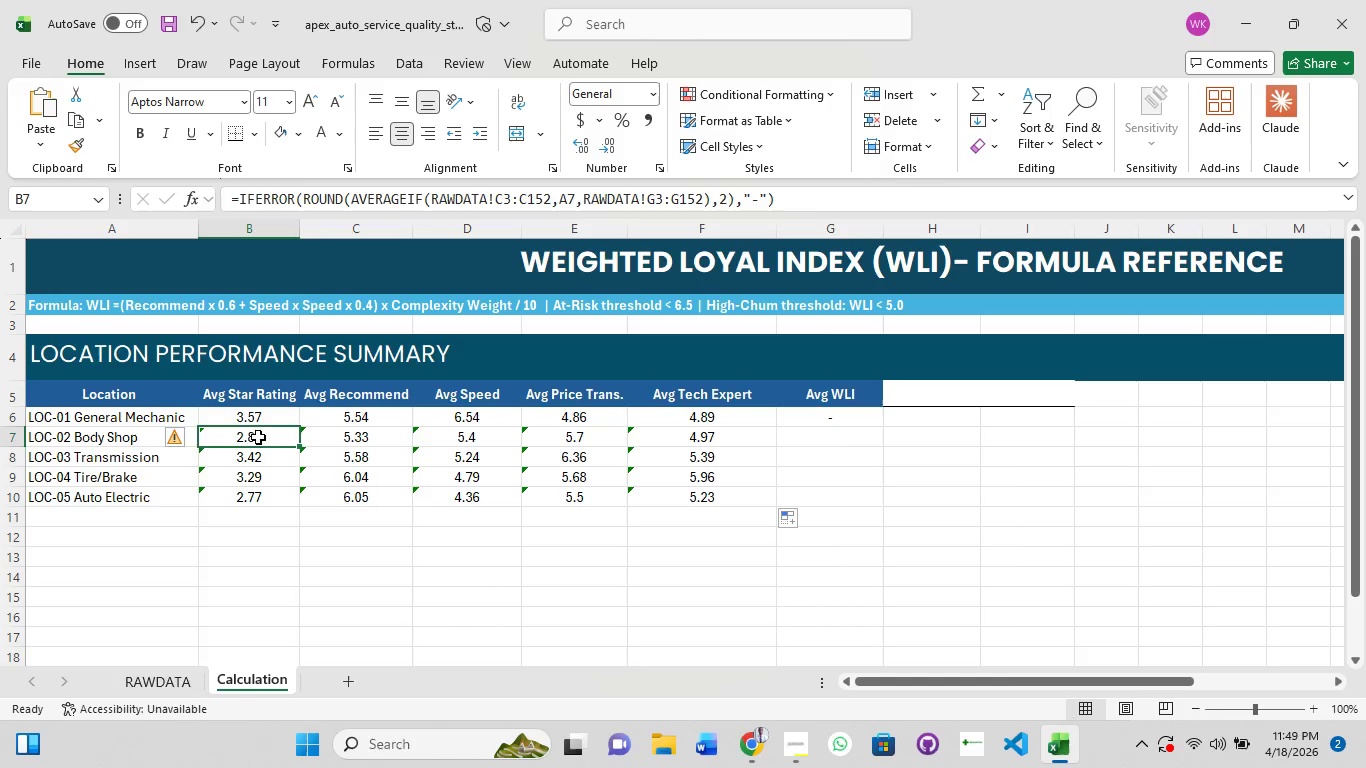 
wait(5.28)
 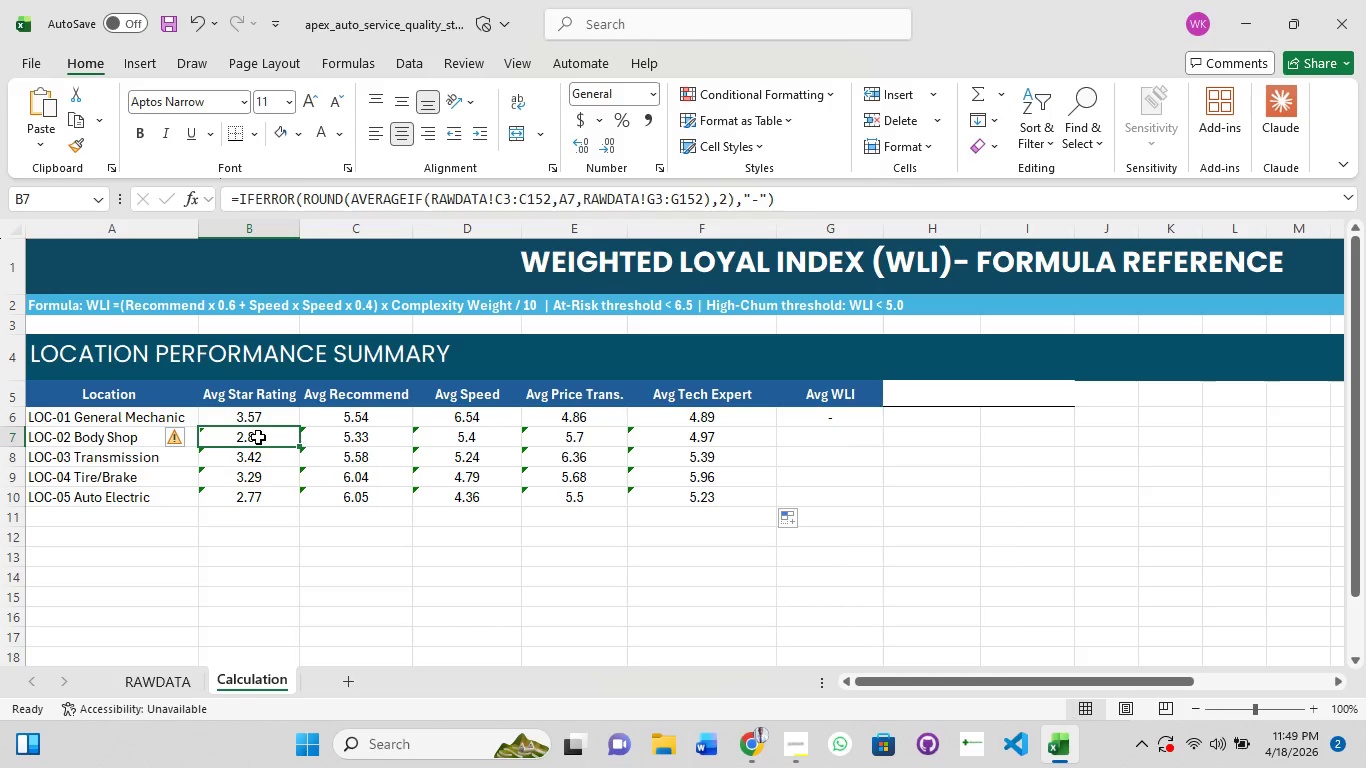 
double_click([138, 445])
 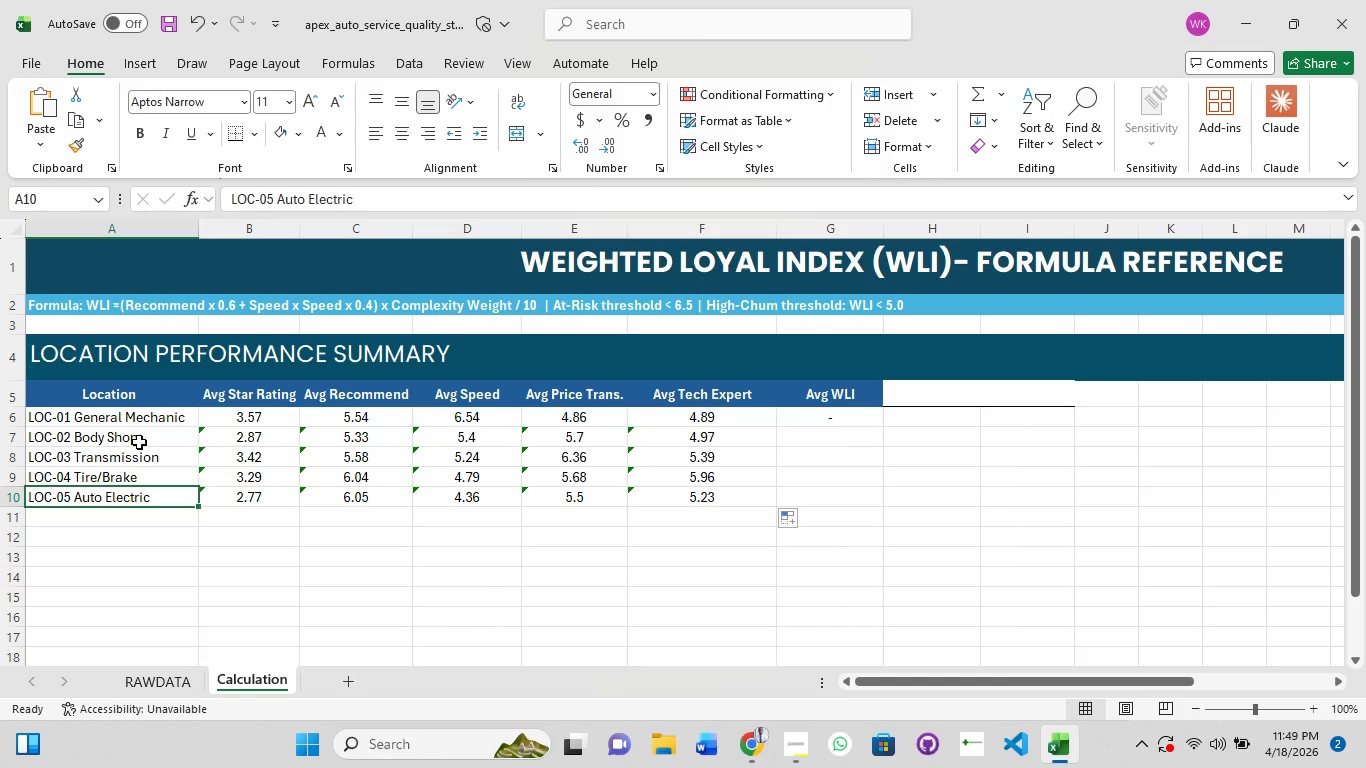 
double_click([139, 442])
 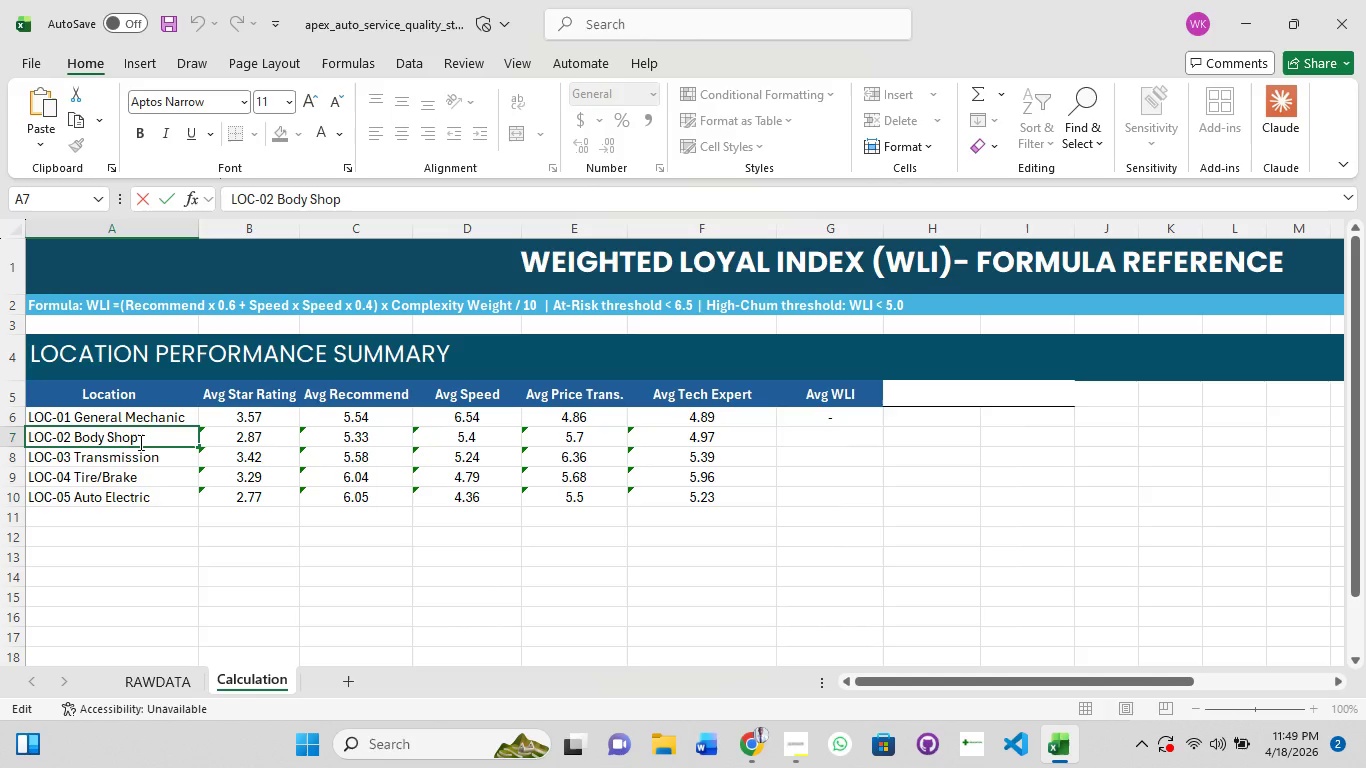 
left_click_drag(start_coordinate=[139, 442], to_coordinate=[16, 437])
 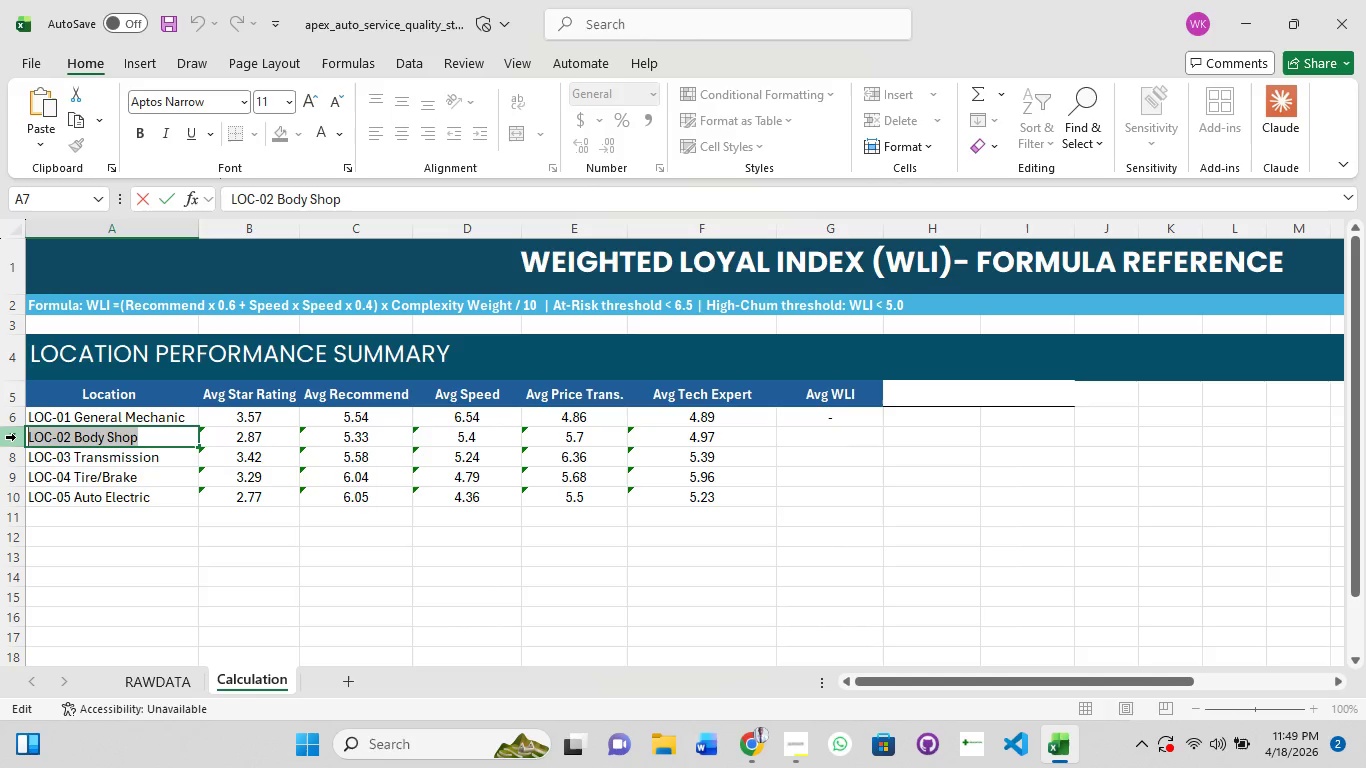 
key(Control+C)
 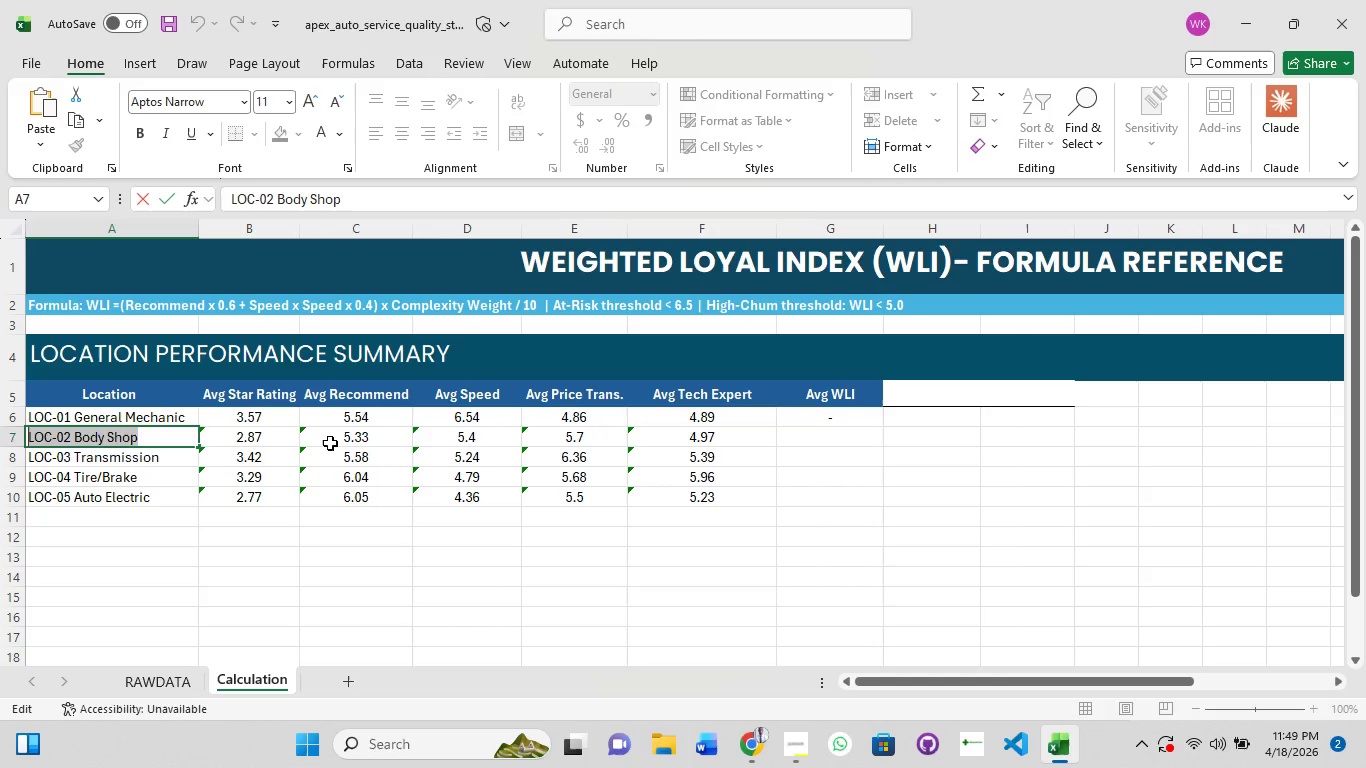 
key(Escape)
 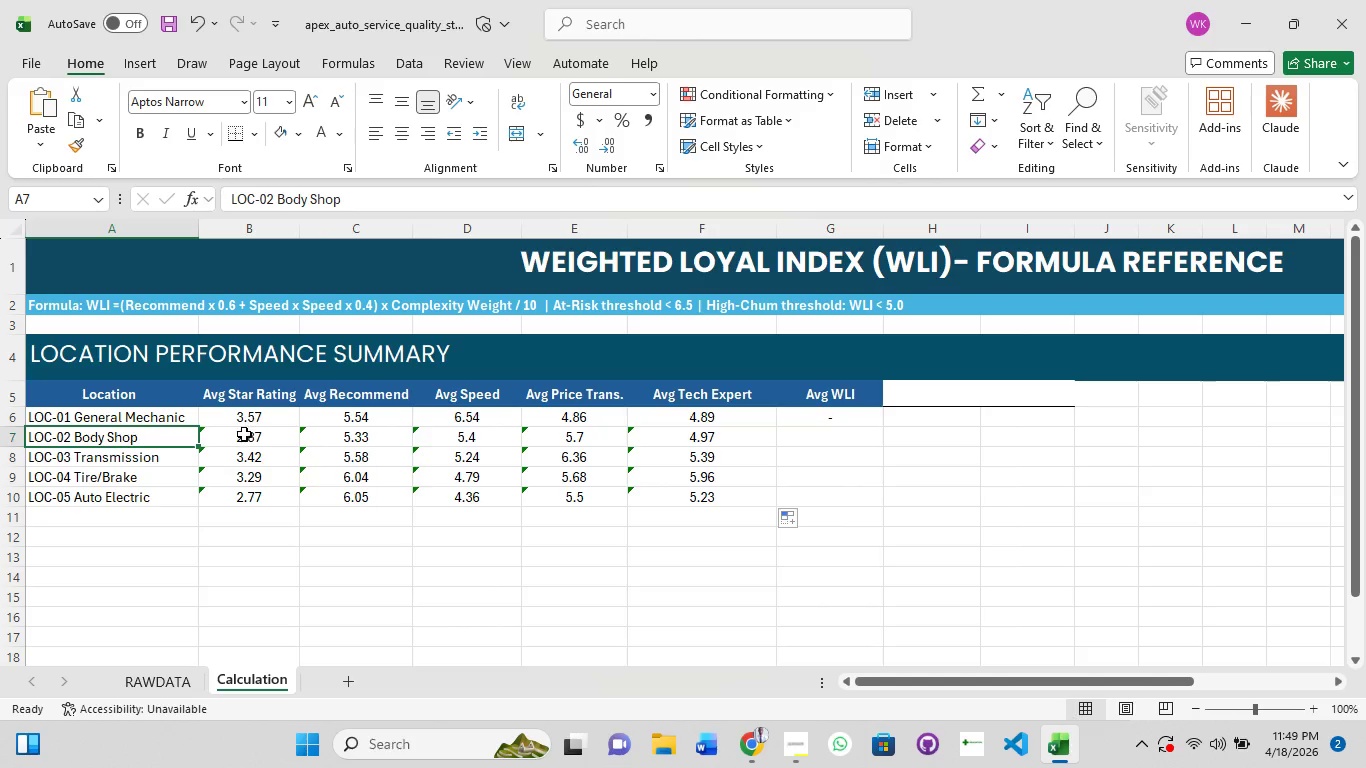 
left_click([244, 440])
 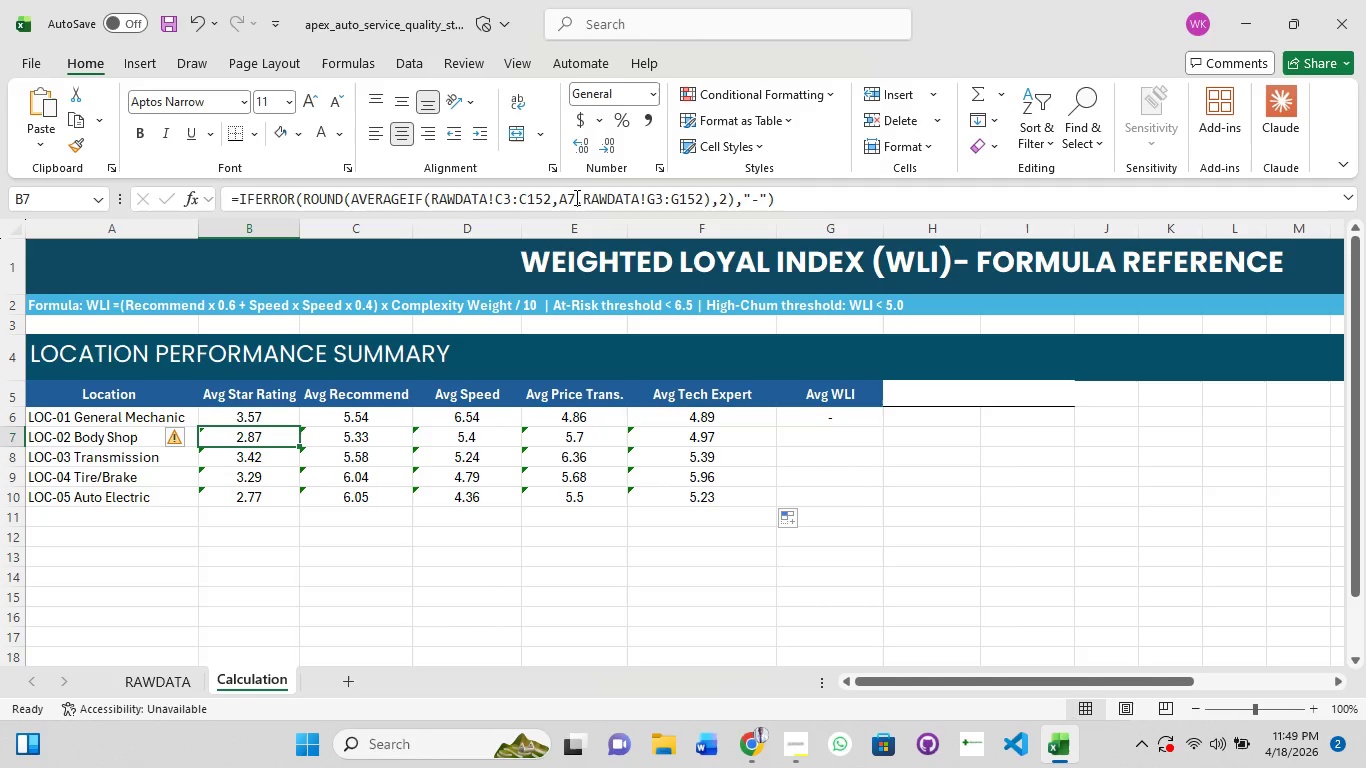 
left_click([572, 197])
 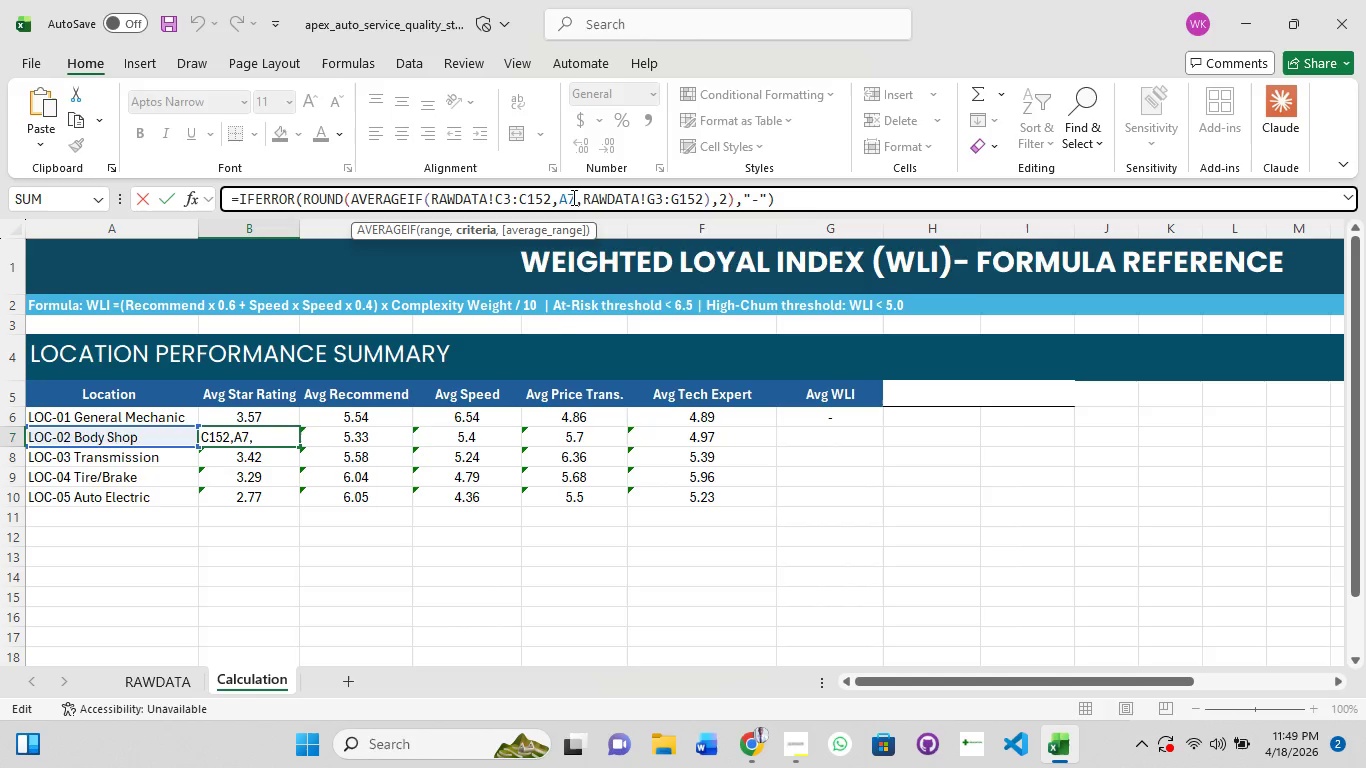 
key(Backspace)
 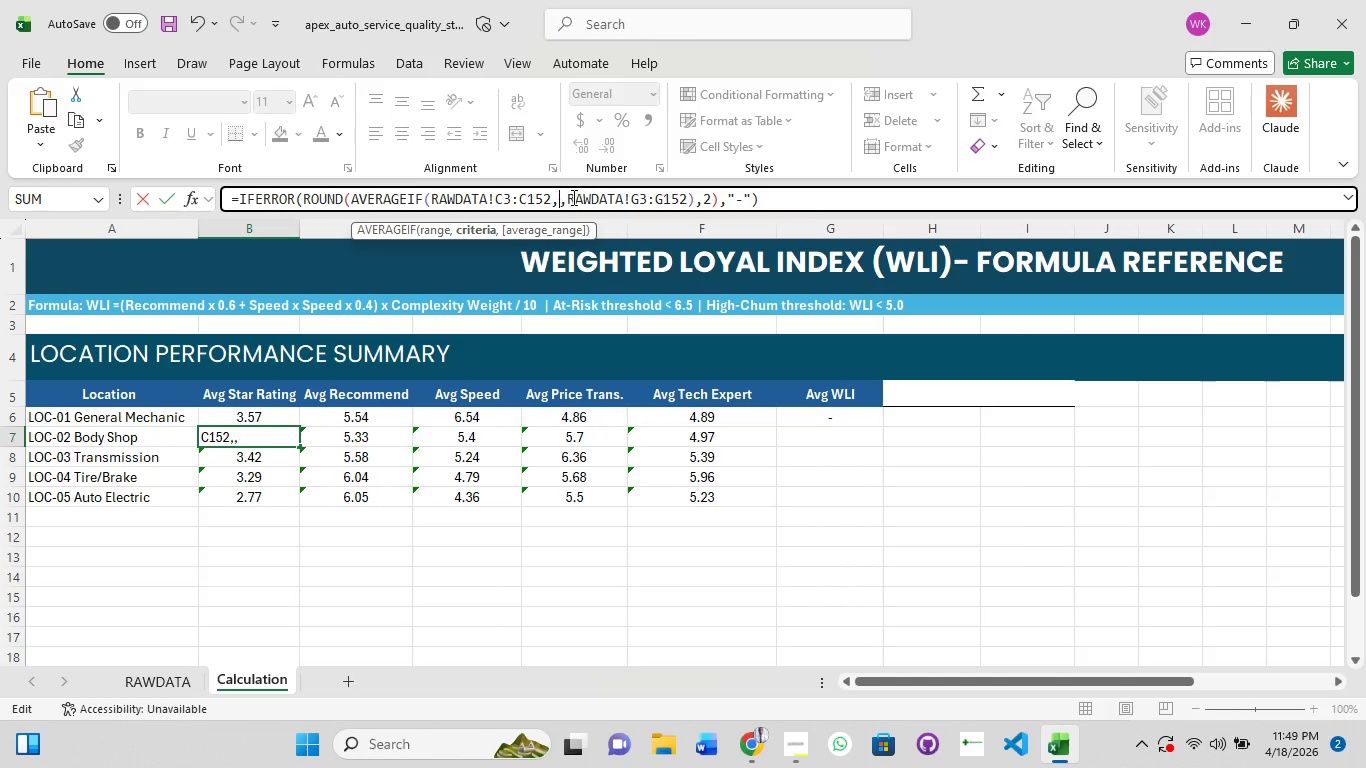 
key(Backspace)
 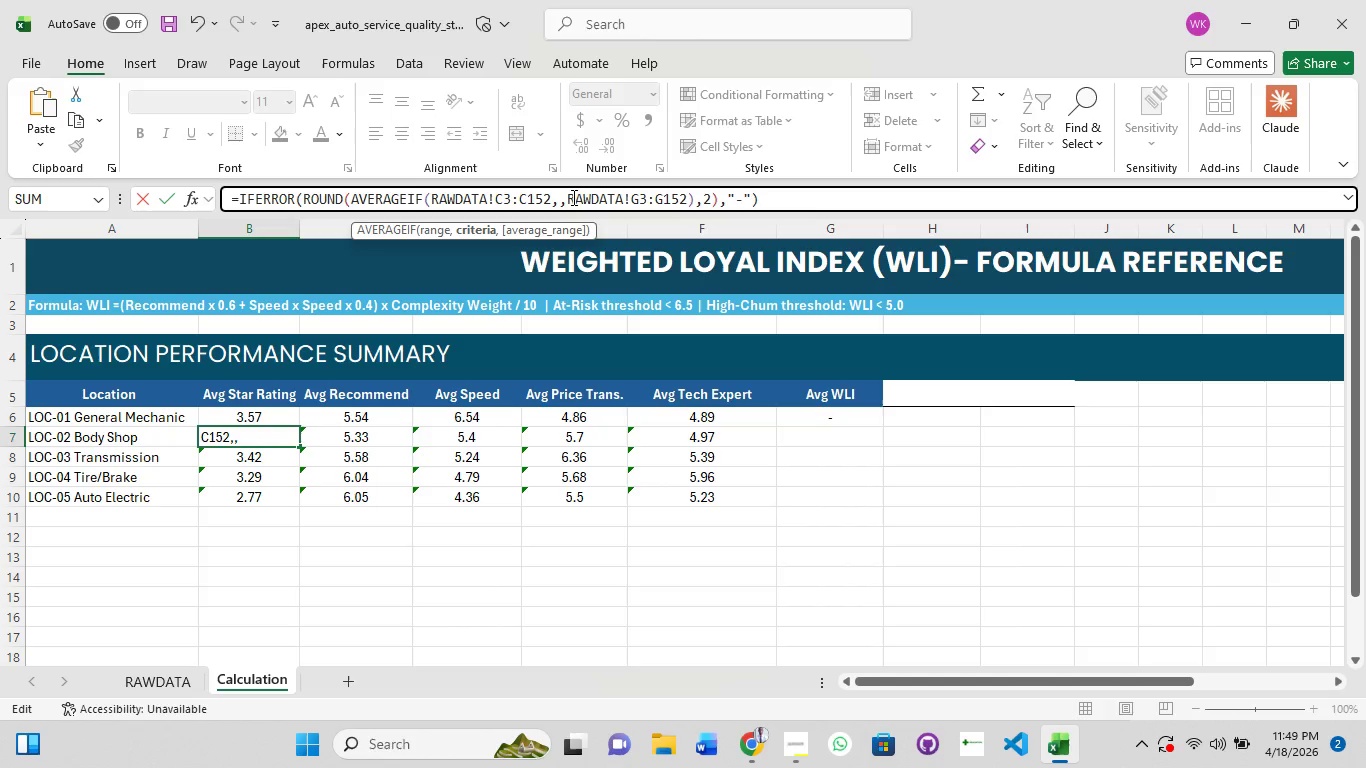 
key(Shift+Quote)
 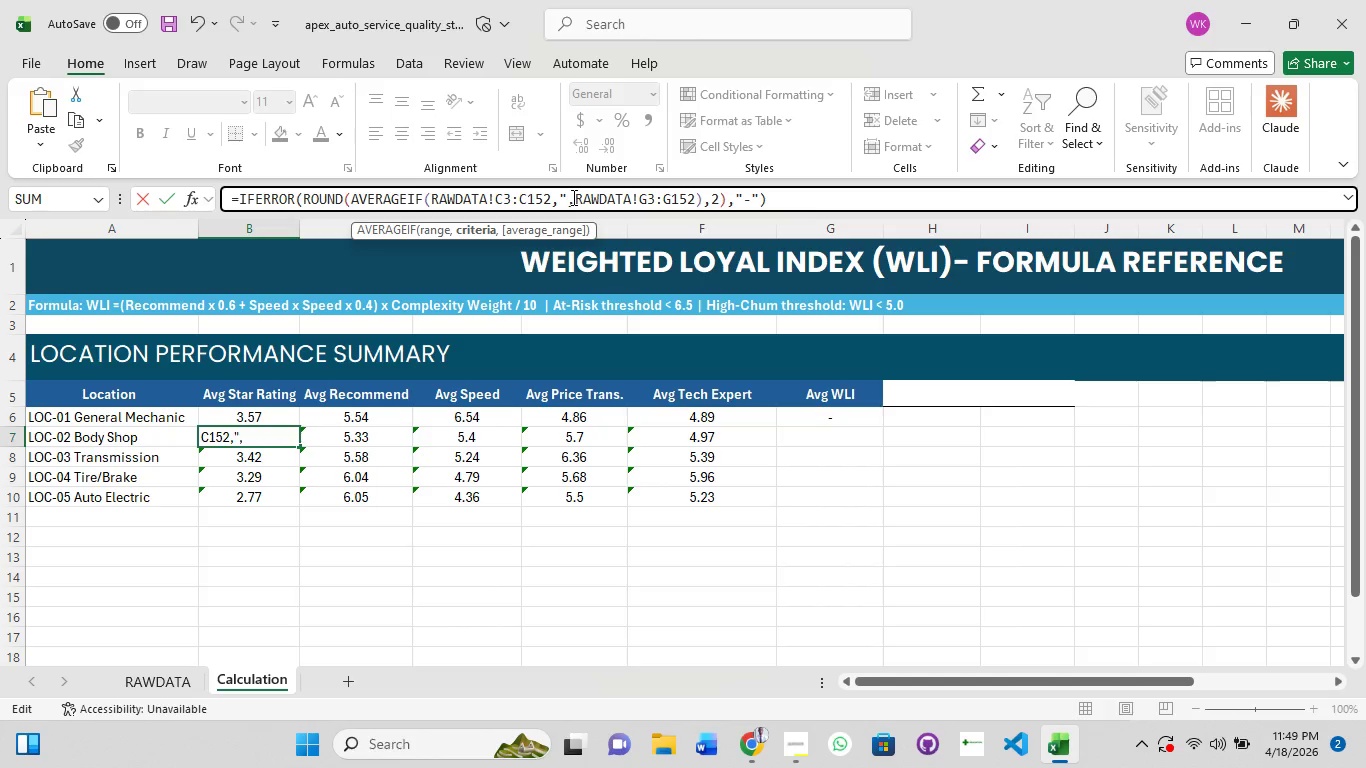 
key(Control+V)
 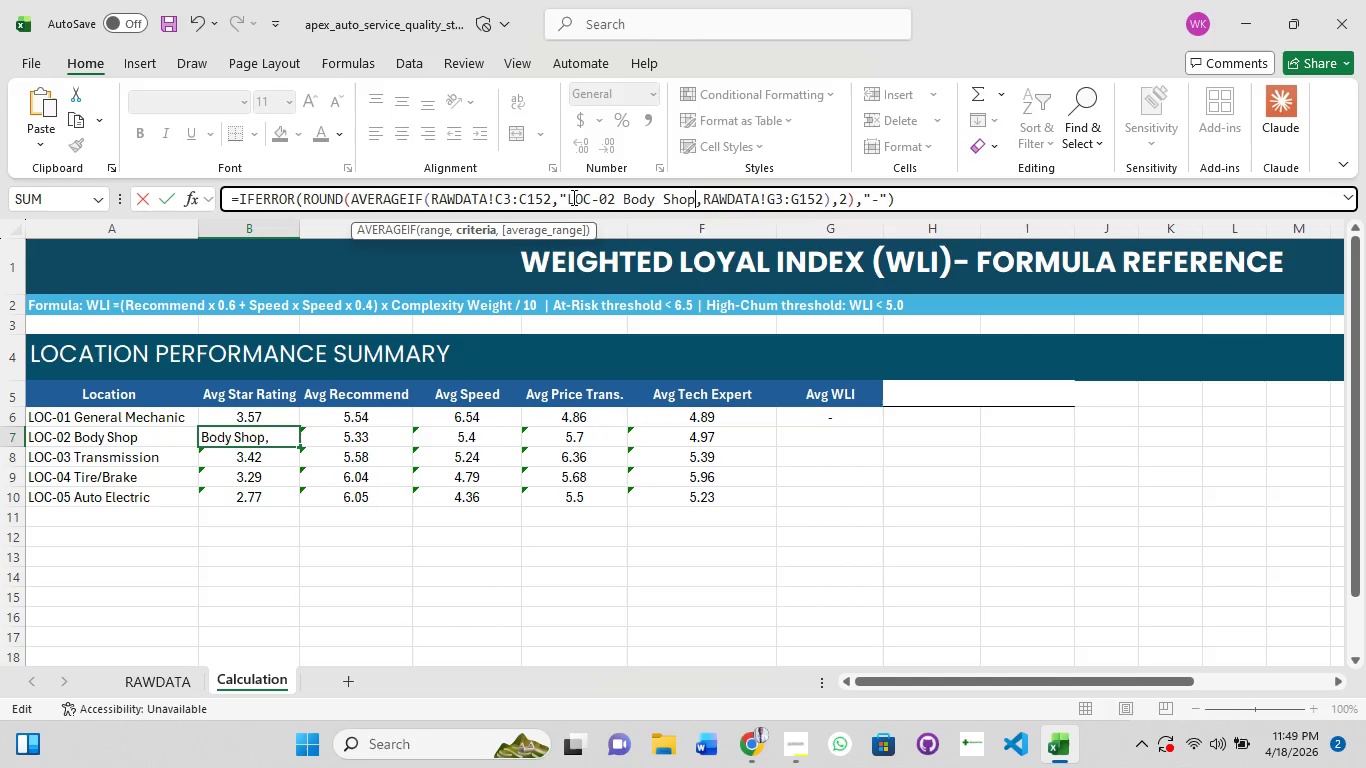 
key(Shift+Quote)
 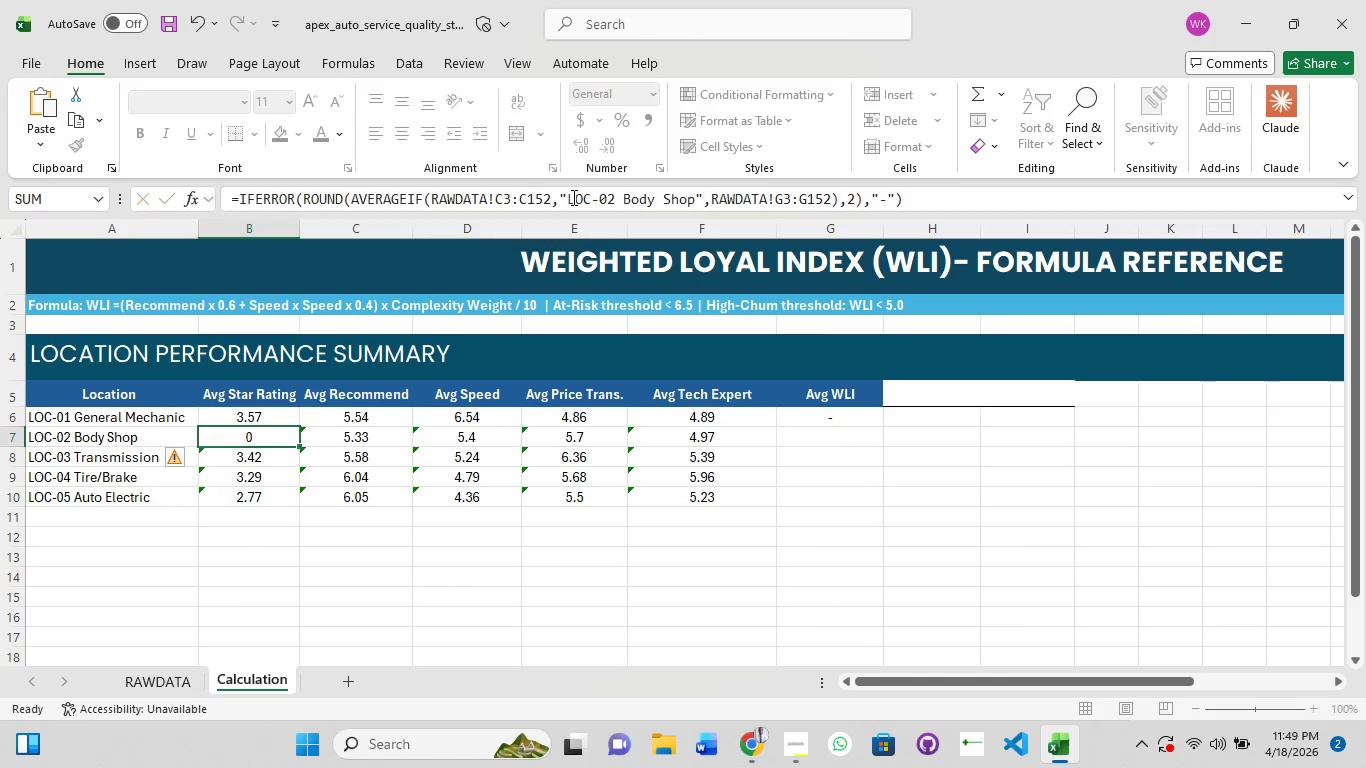 
key(Enter)
 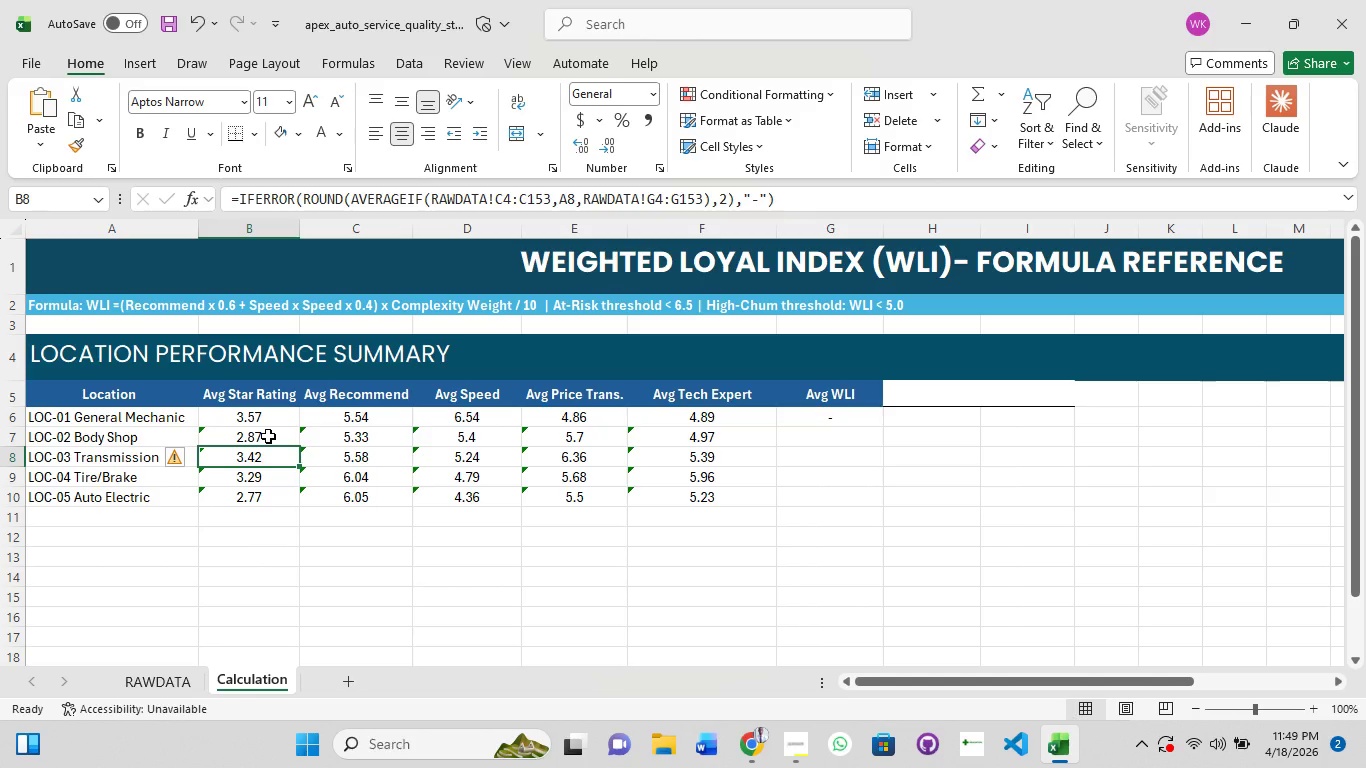 
key(Control+Z)
 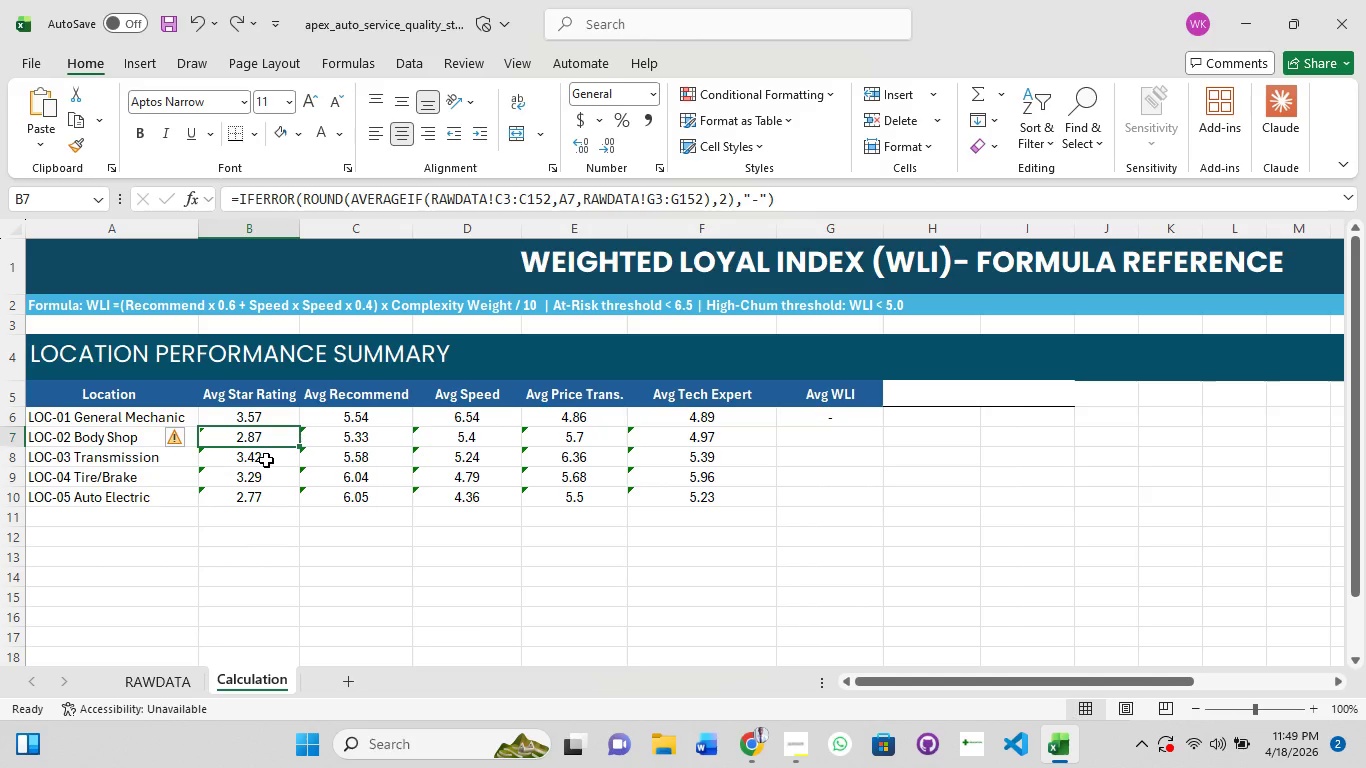 
wait(5.88)
 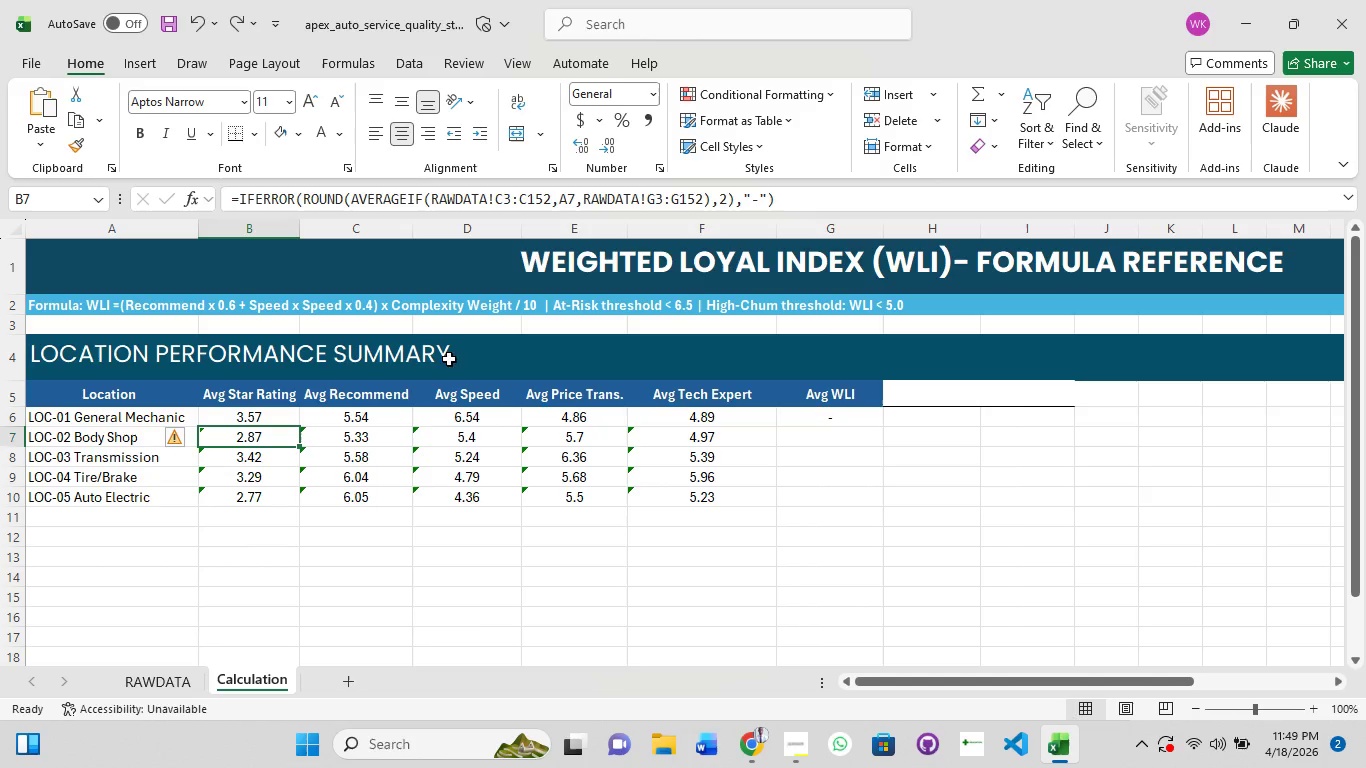 
left_click([266, 460])
 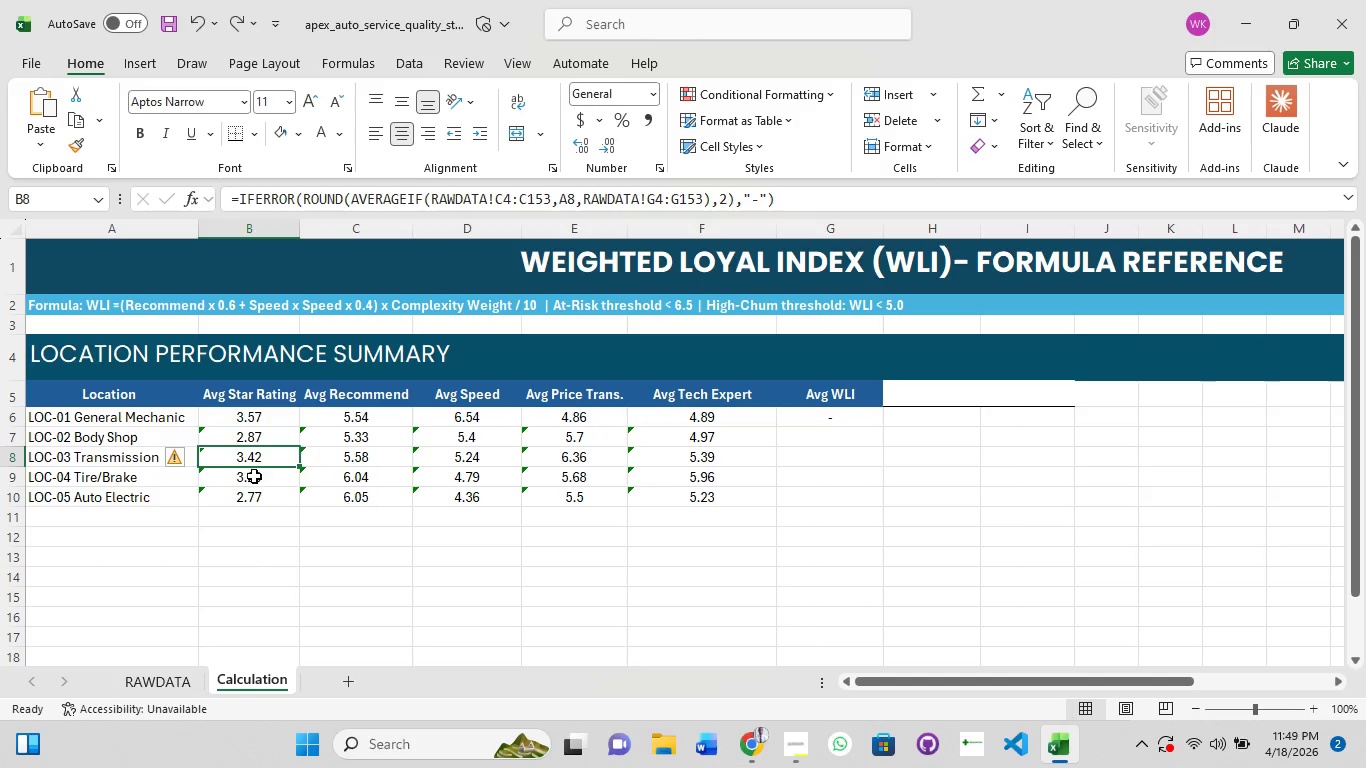 
left_click([251, 481])
 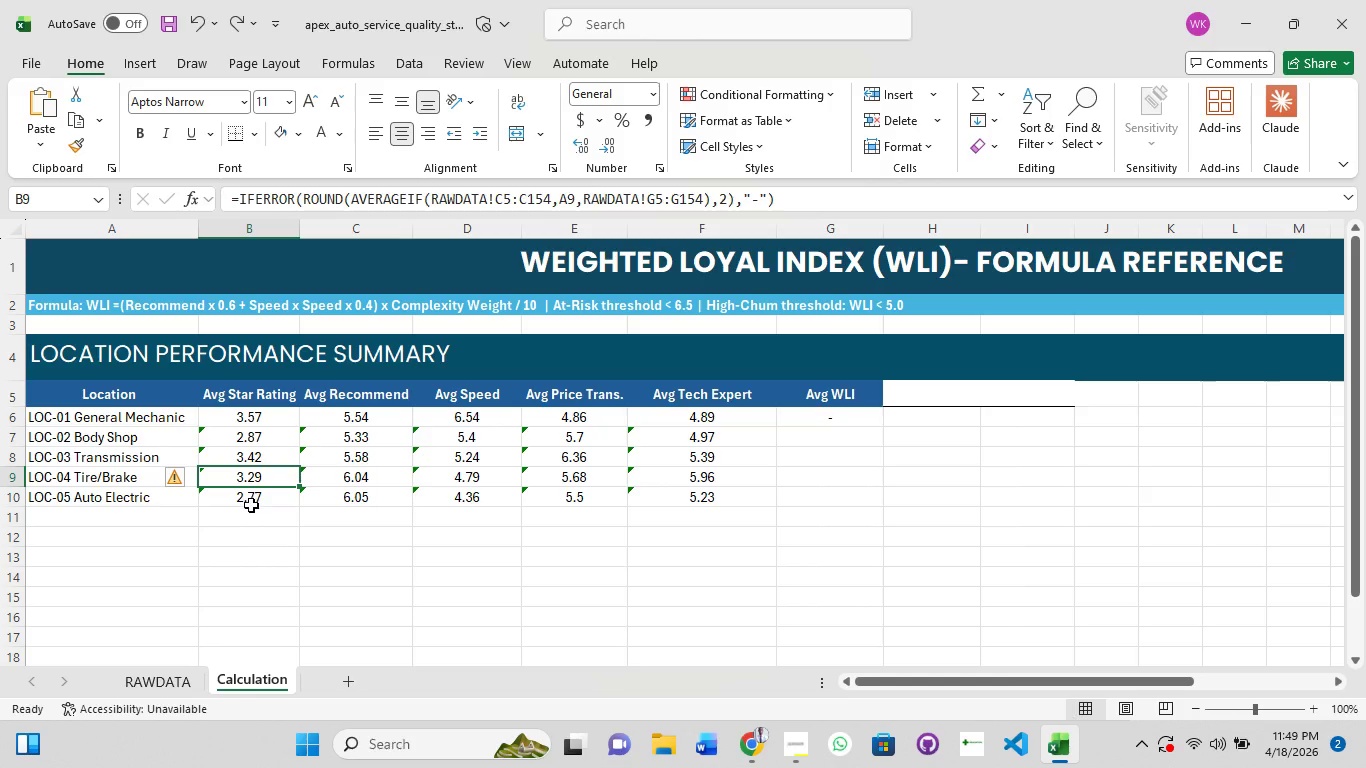 
left_click([250, 515])
 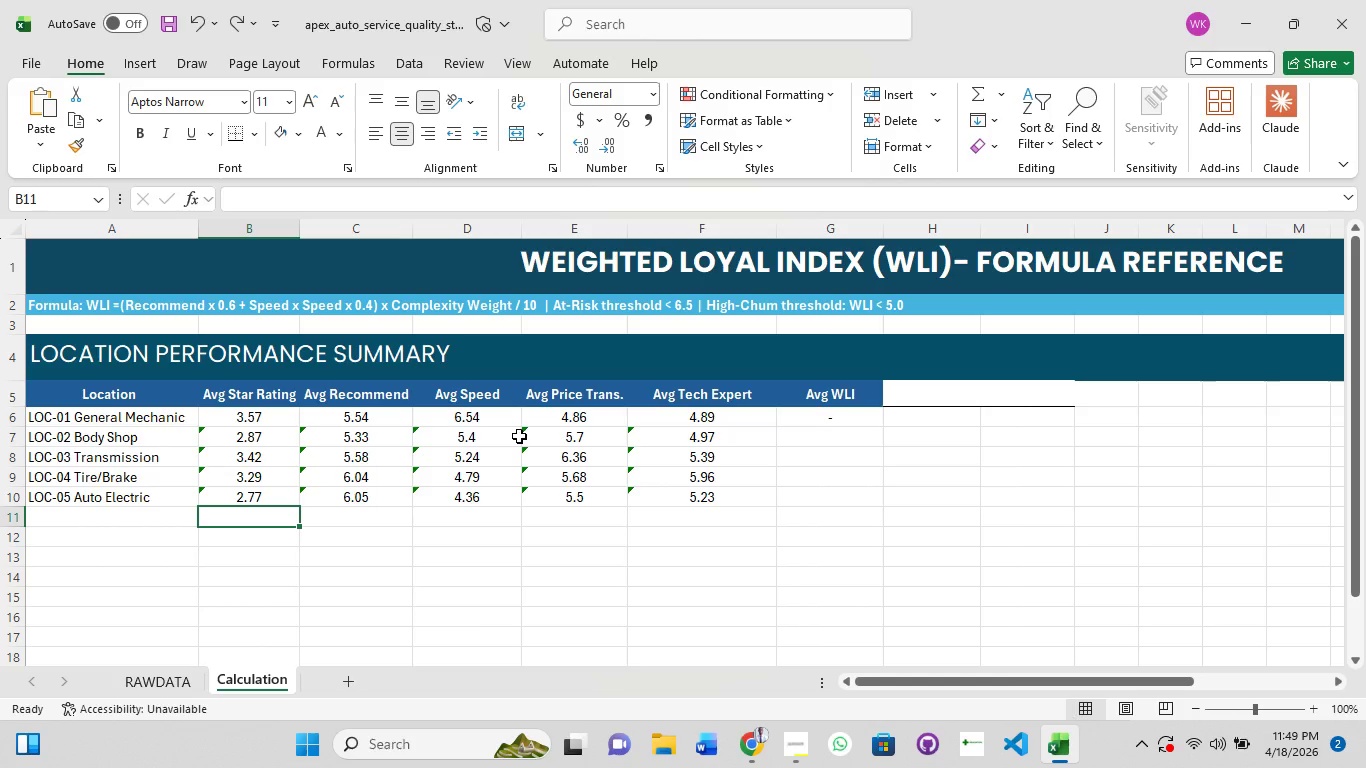 
left_click([520, 431])
 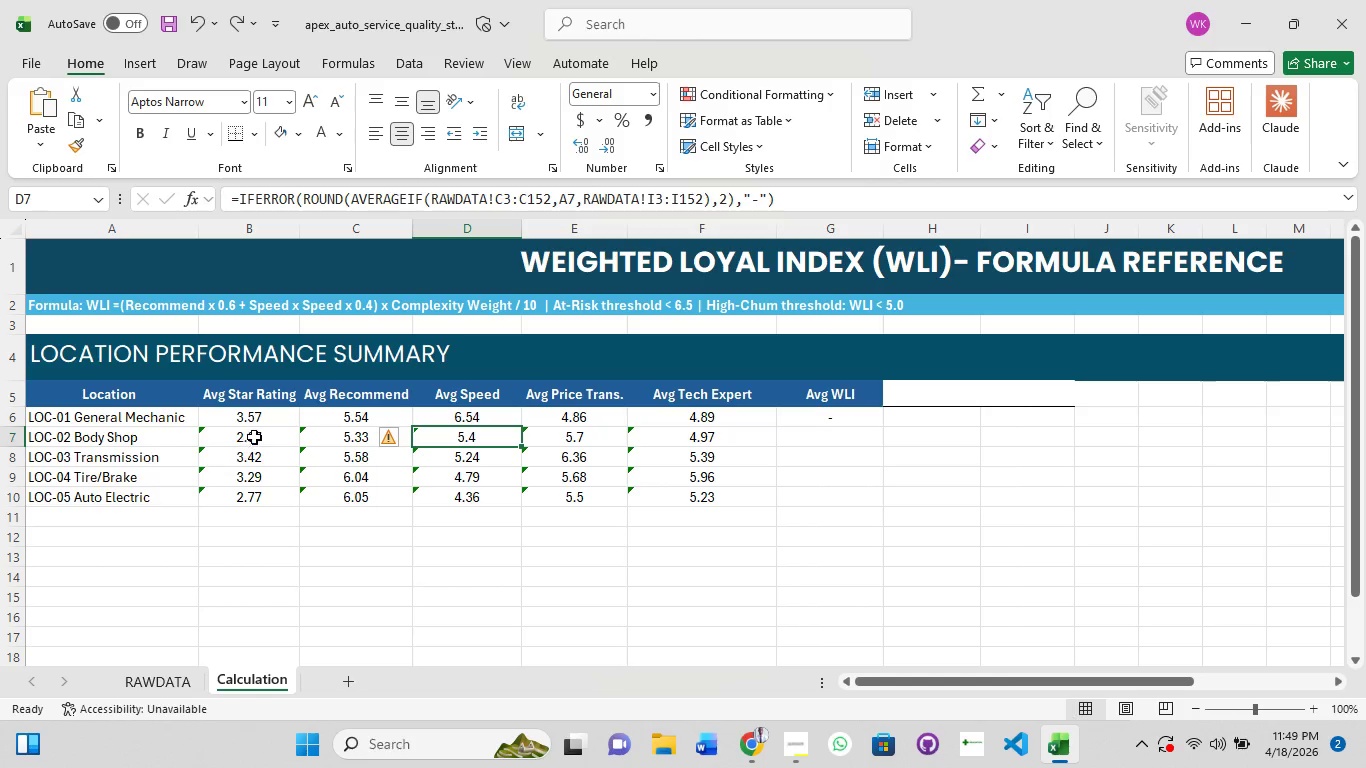 
wait(5.19)
 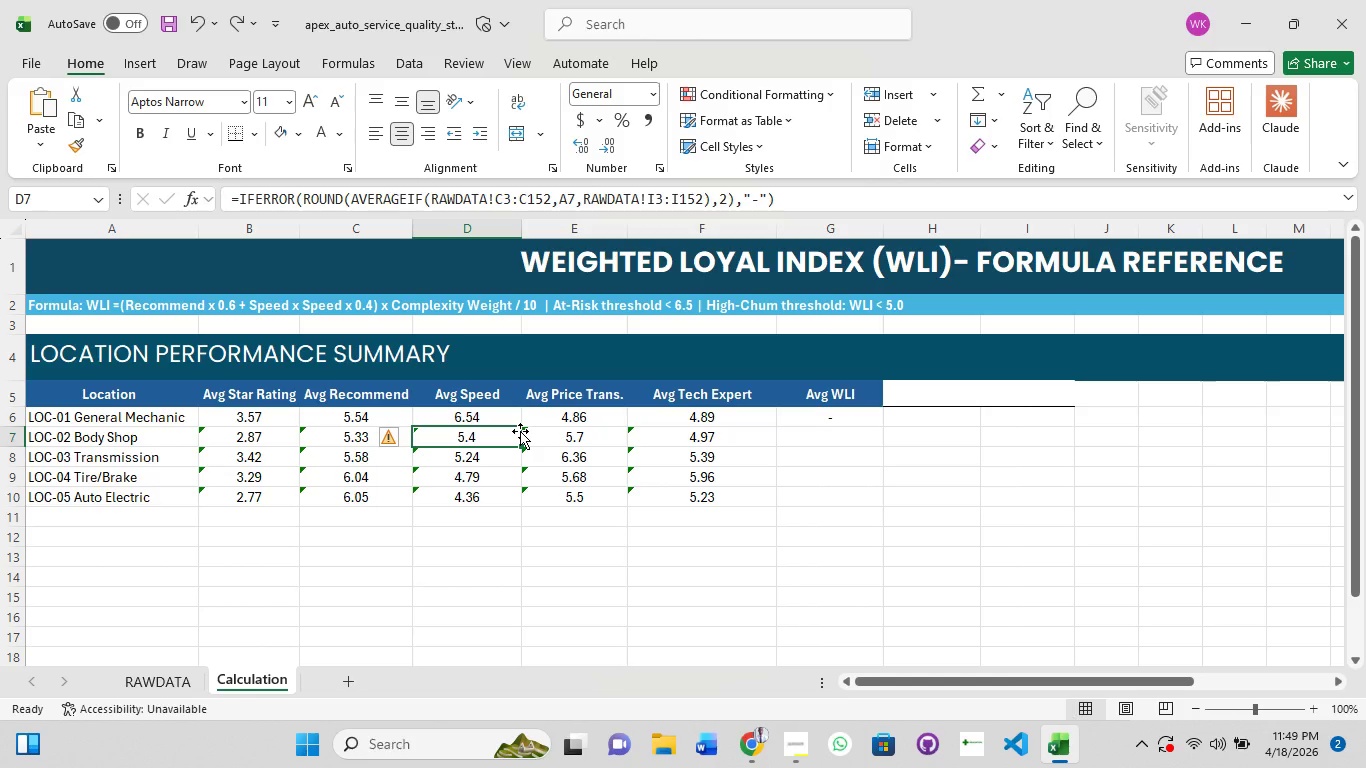 
left_click([265, 417])
 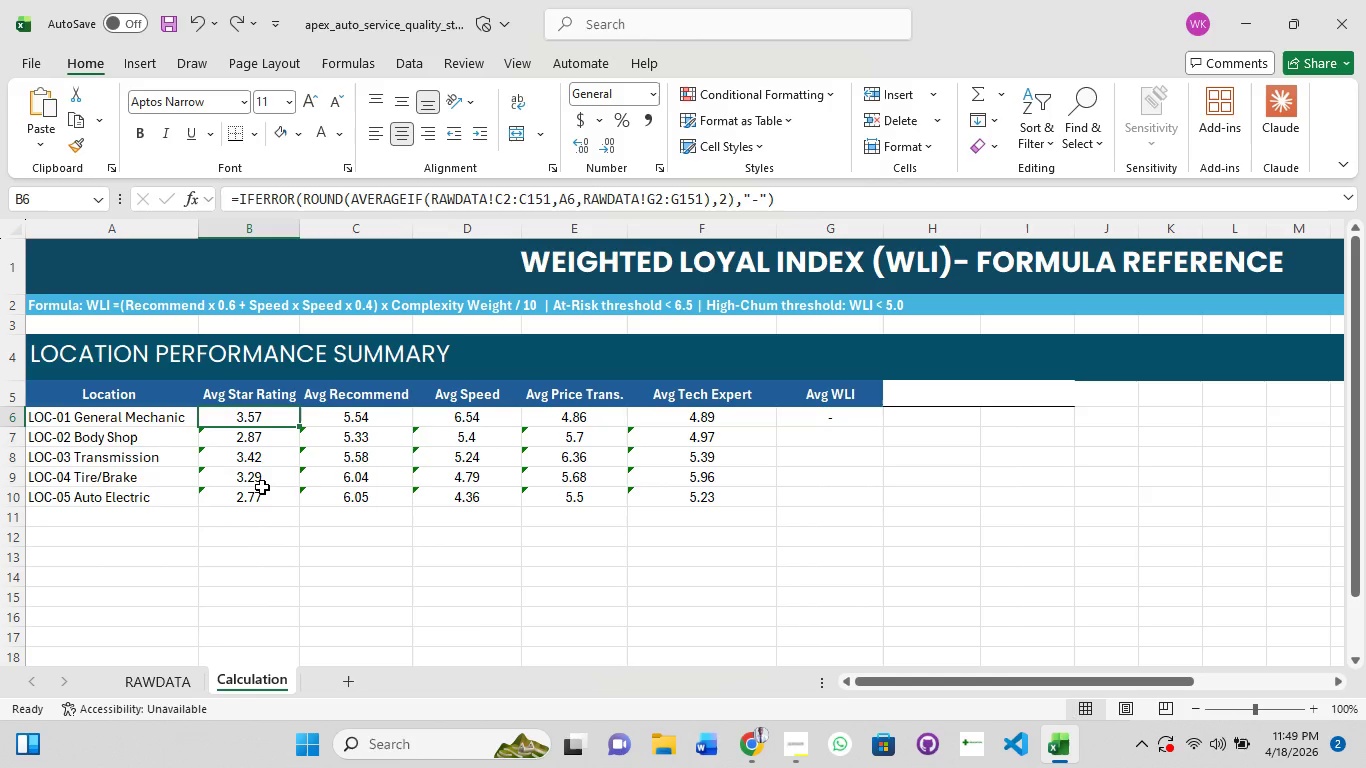 
key(Control+Z)
 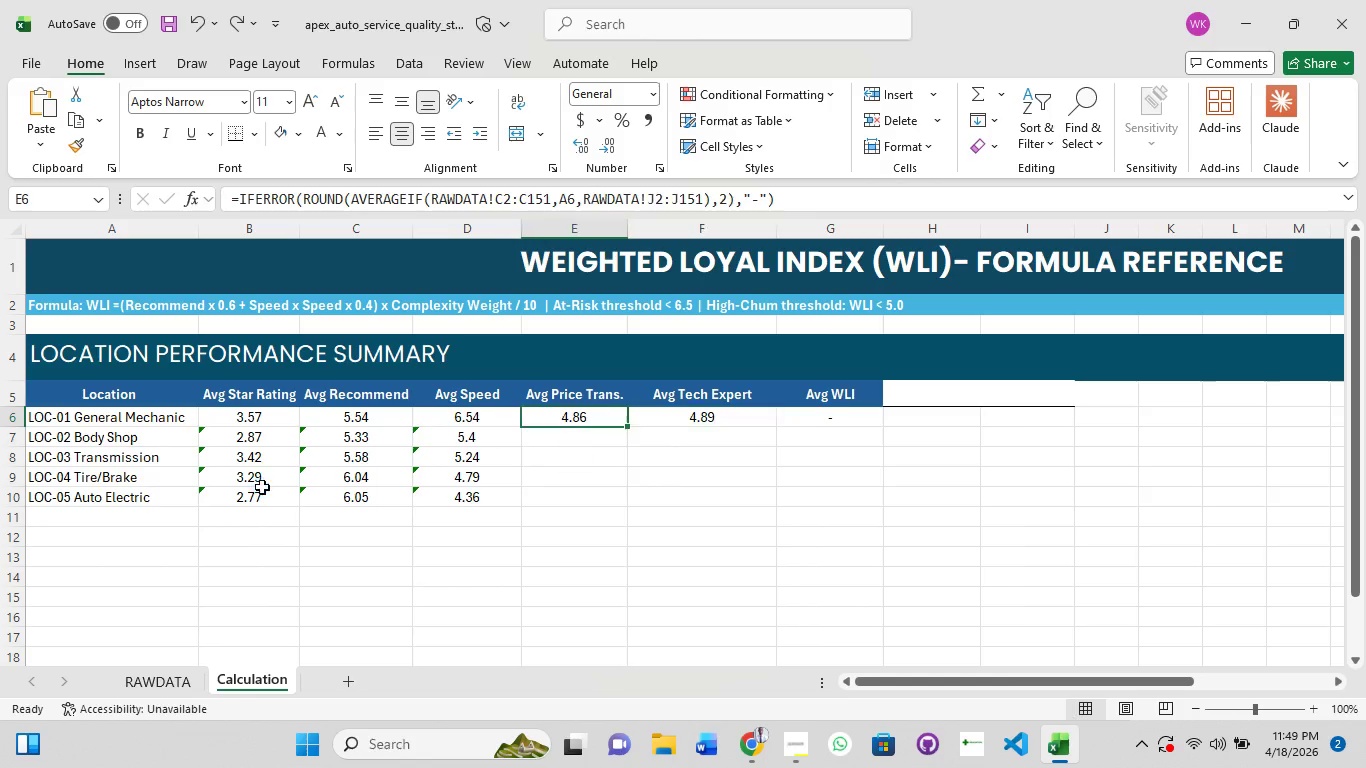 
key(Control+Z)
 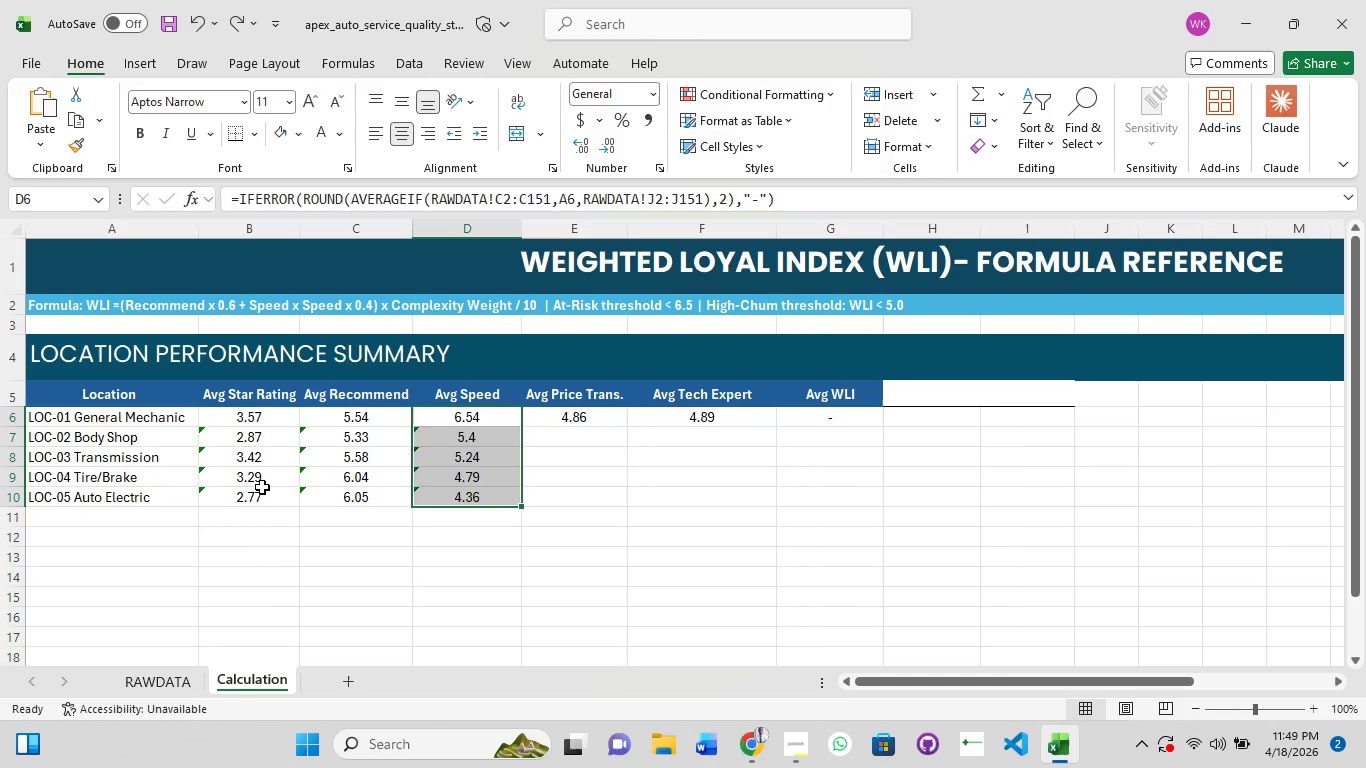 
key(Control+Z)
 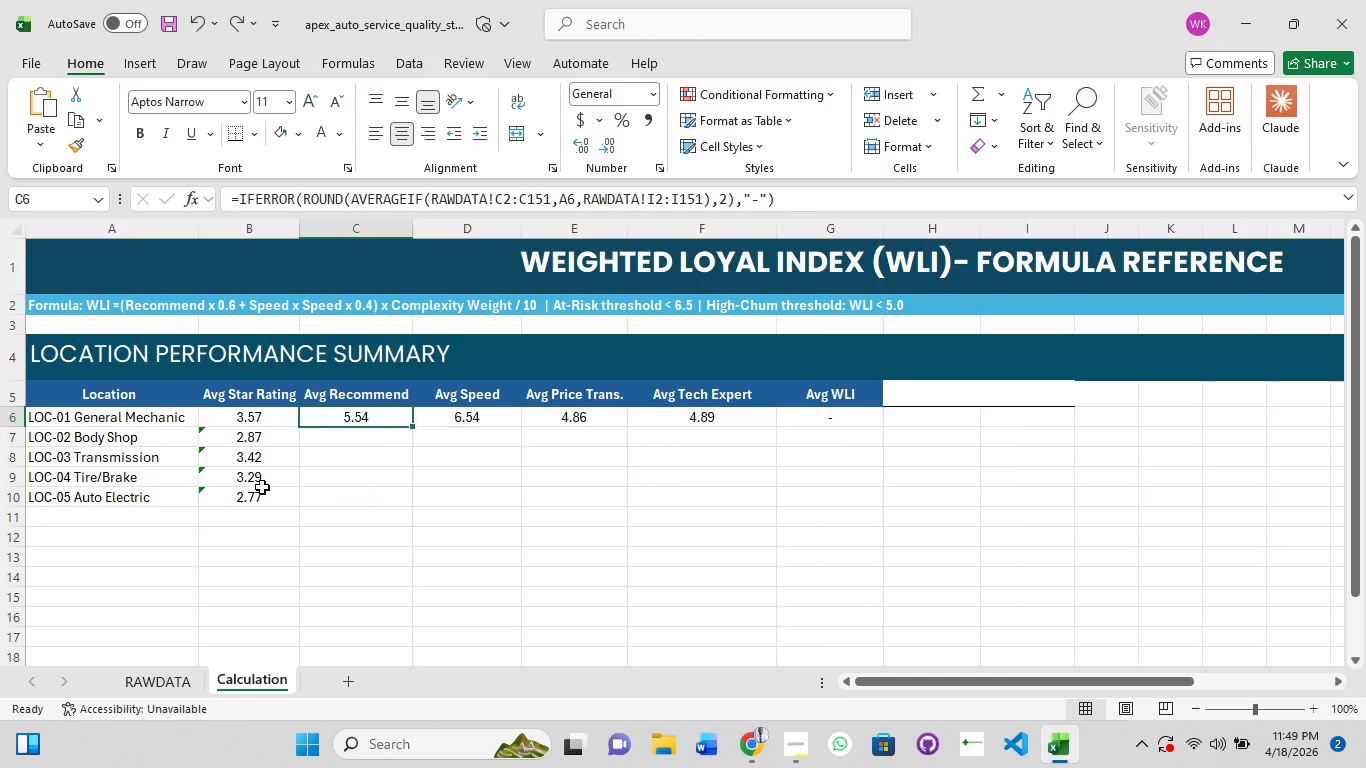 
key(Control+Z)
 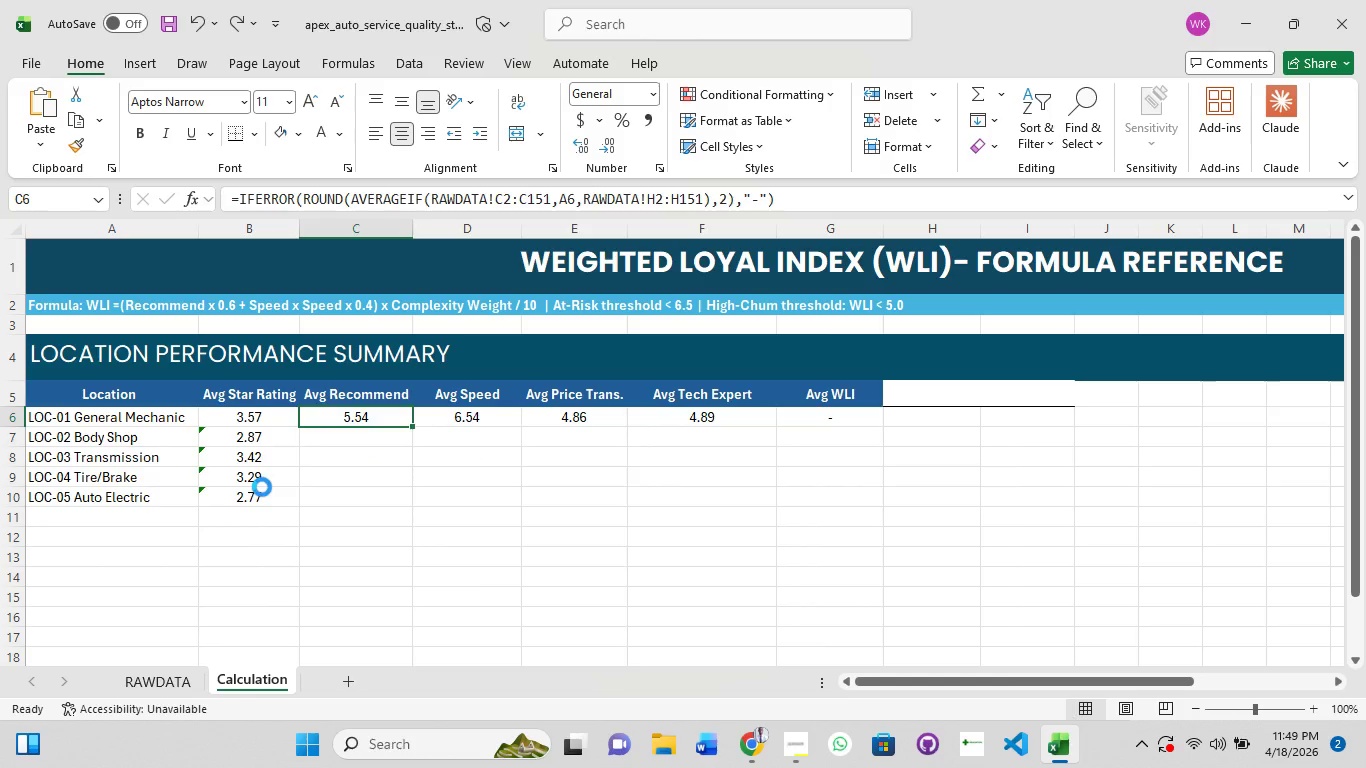 
key(Control+Z)
 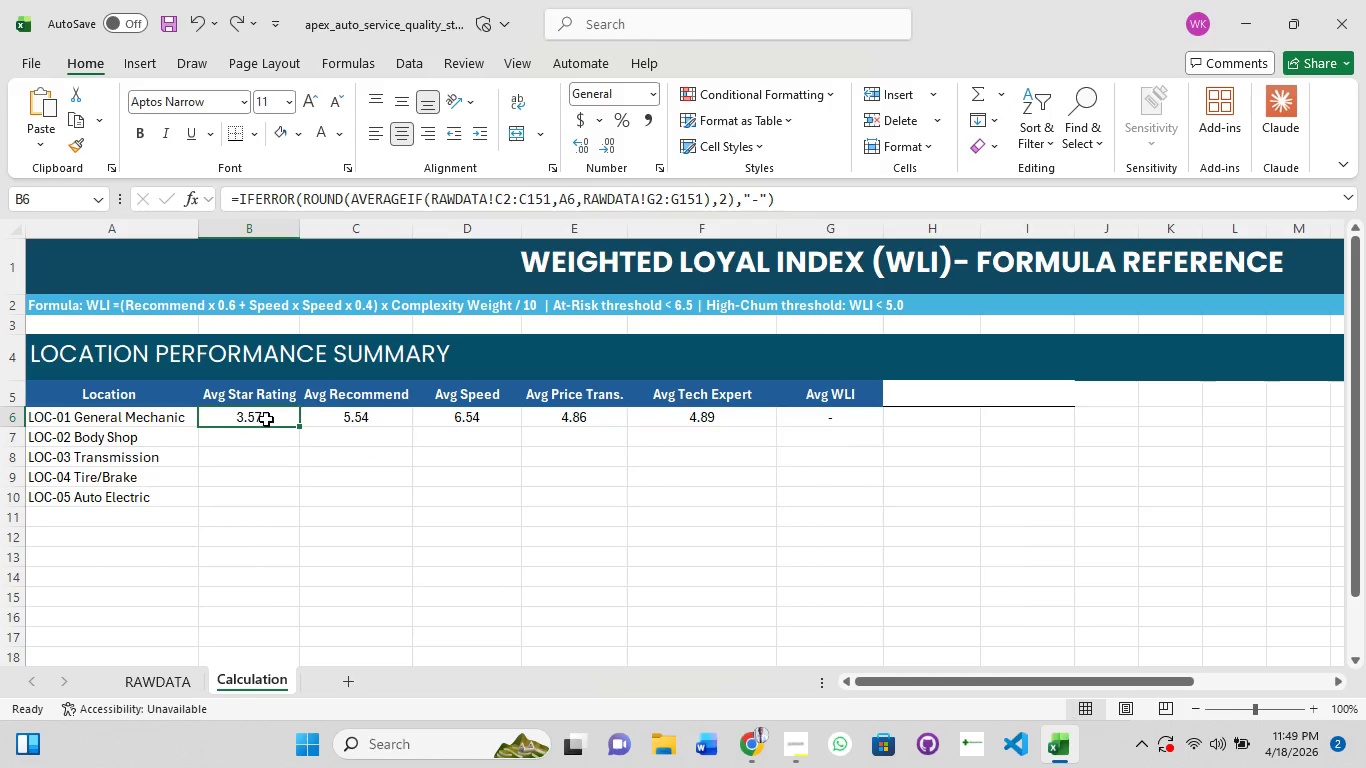 
left_click([266, 419])
 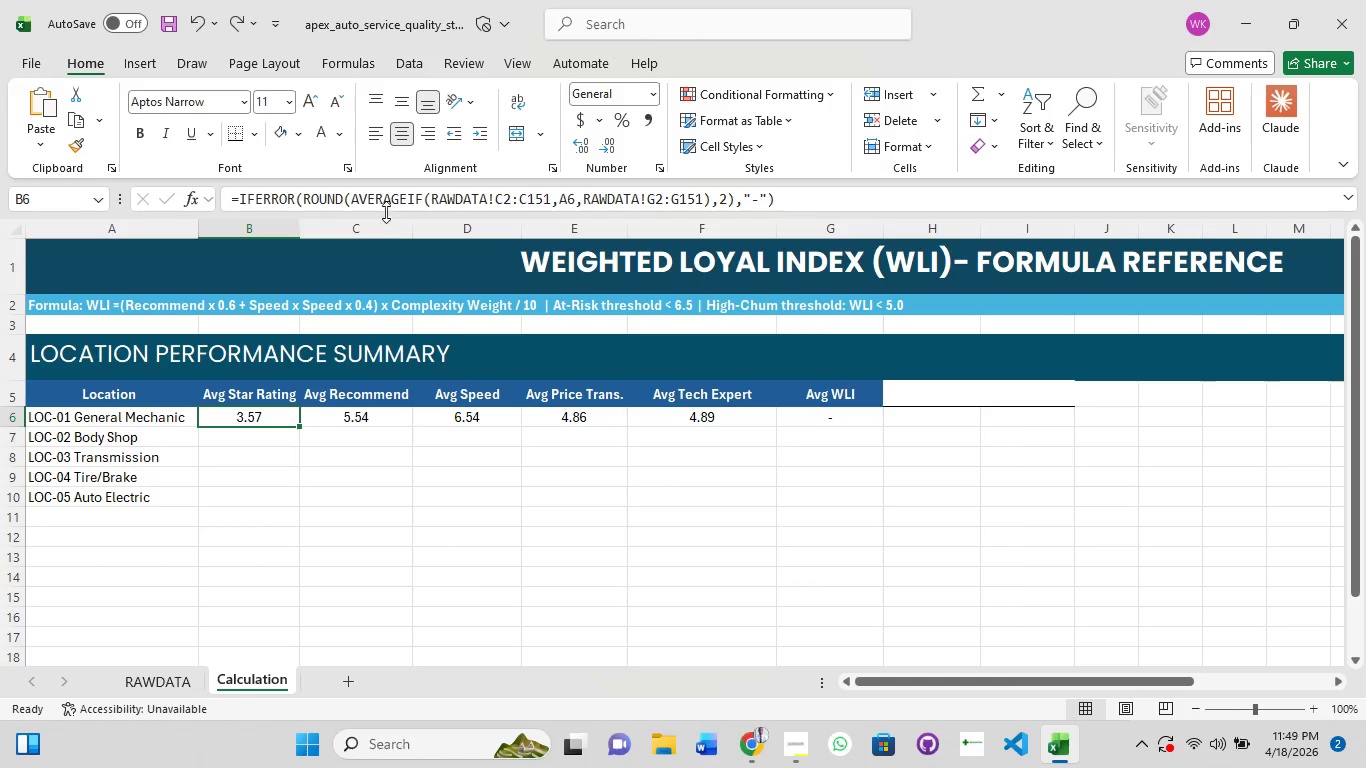 
left_click([394, 202])
 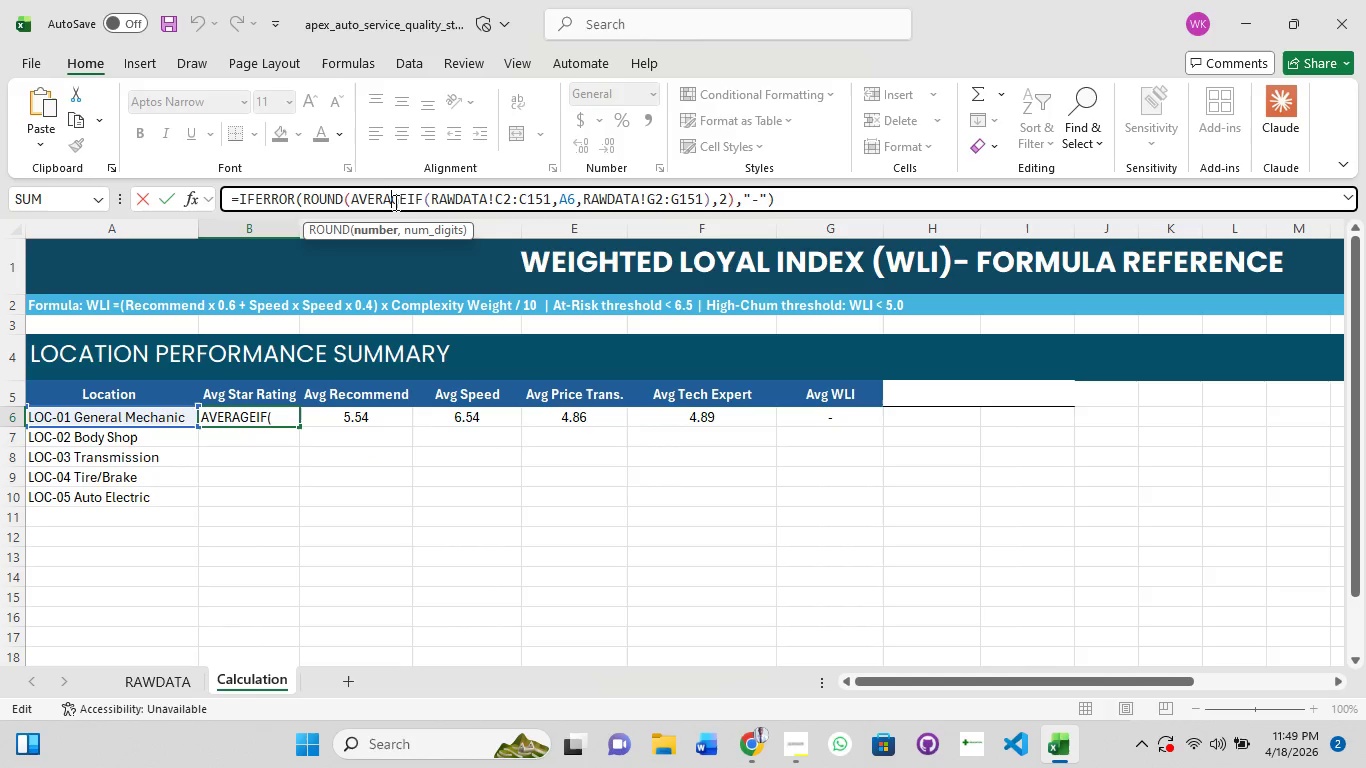 
key(Control+A)
 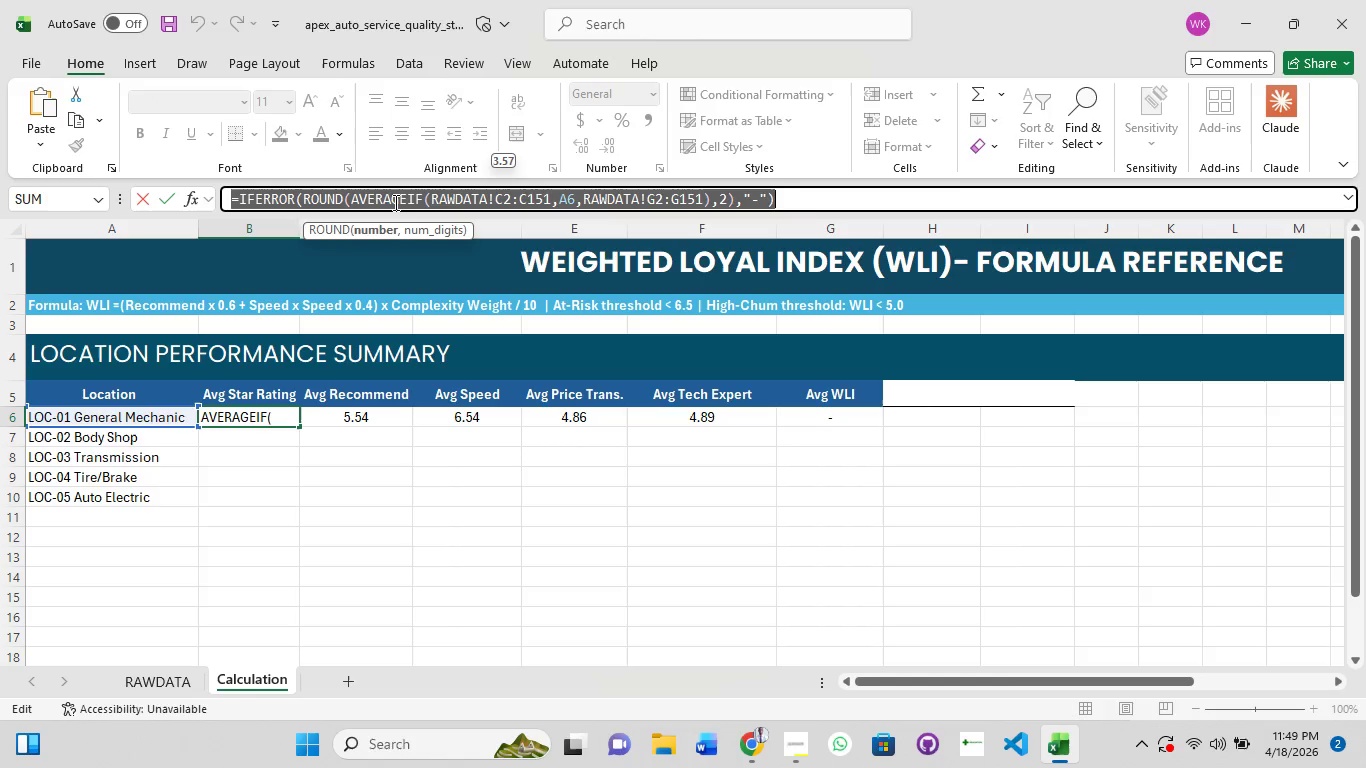 
key(Control+C)
 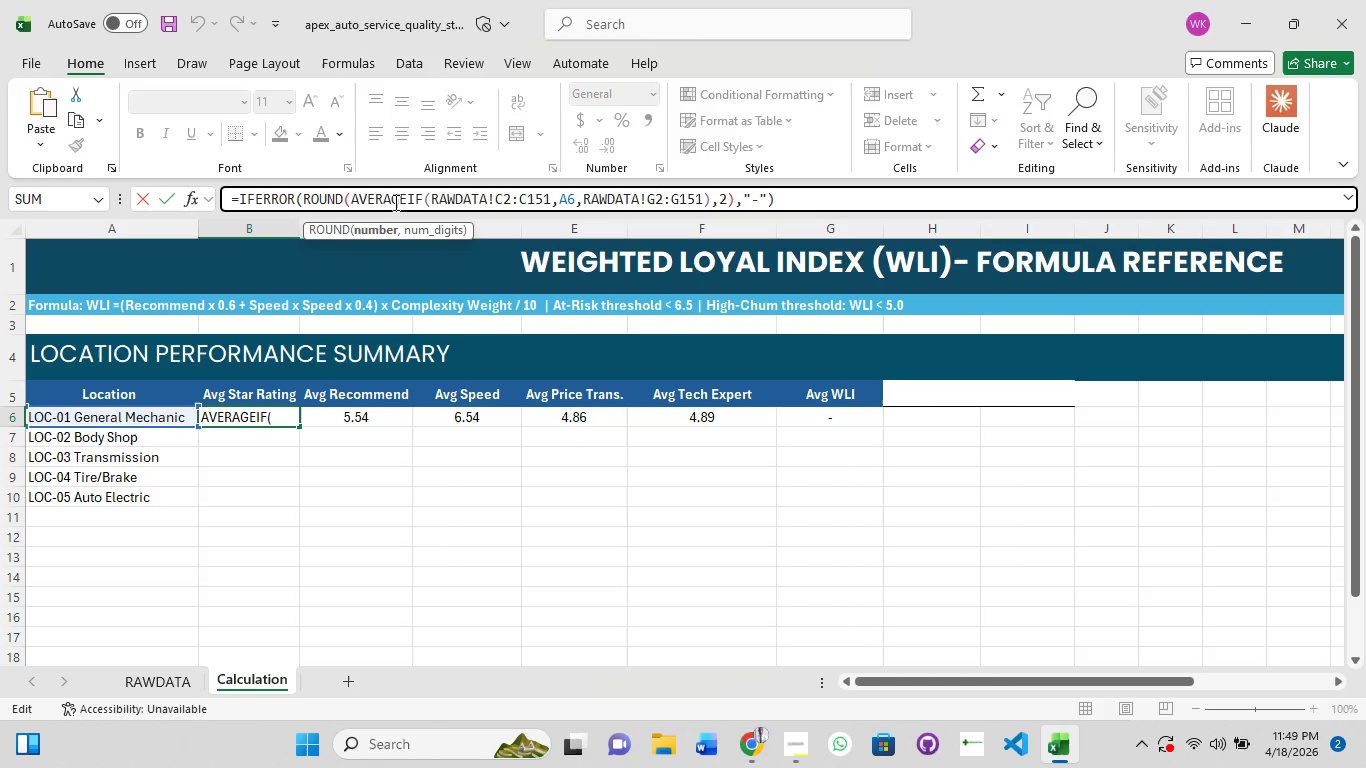 
left_click([394, 202])
 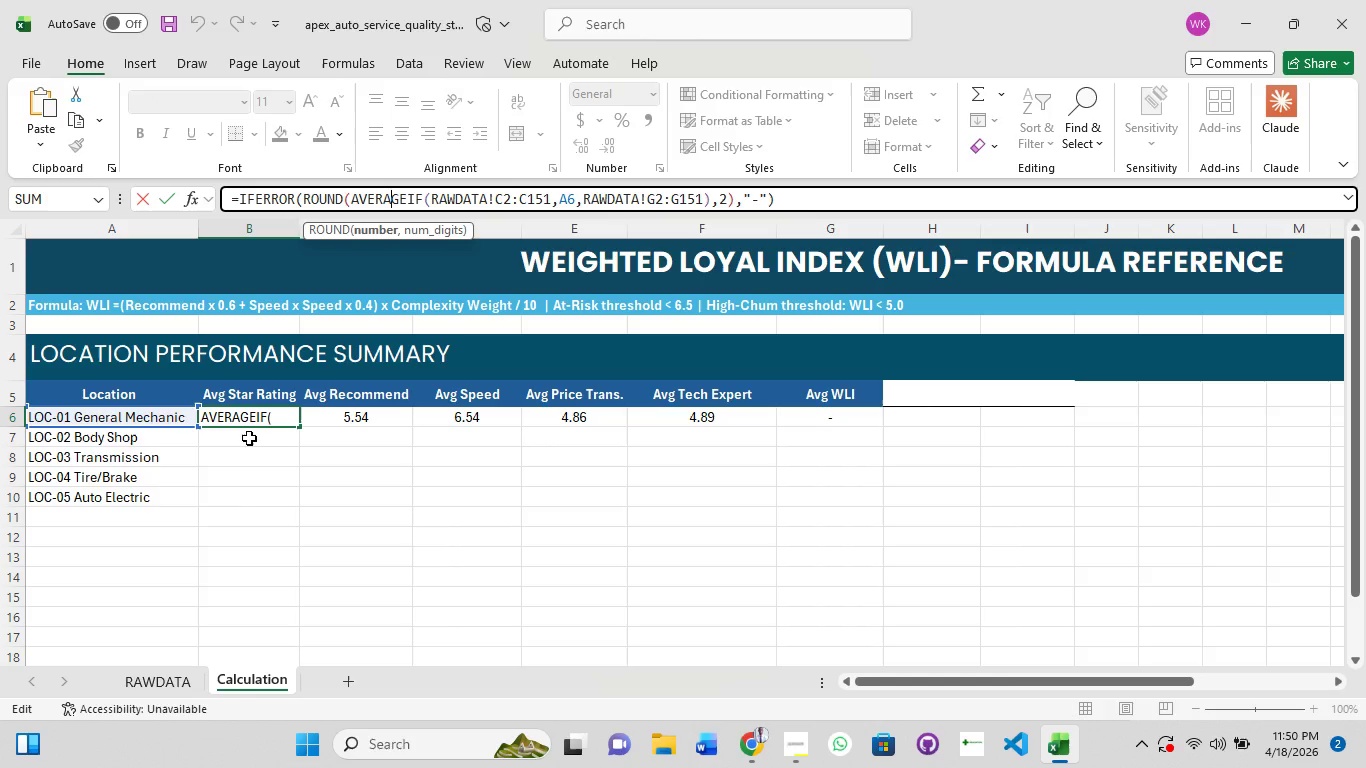 
key(Escape)
 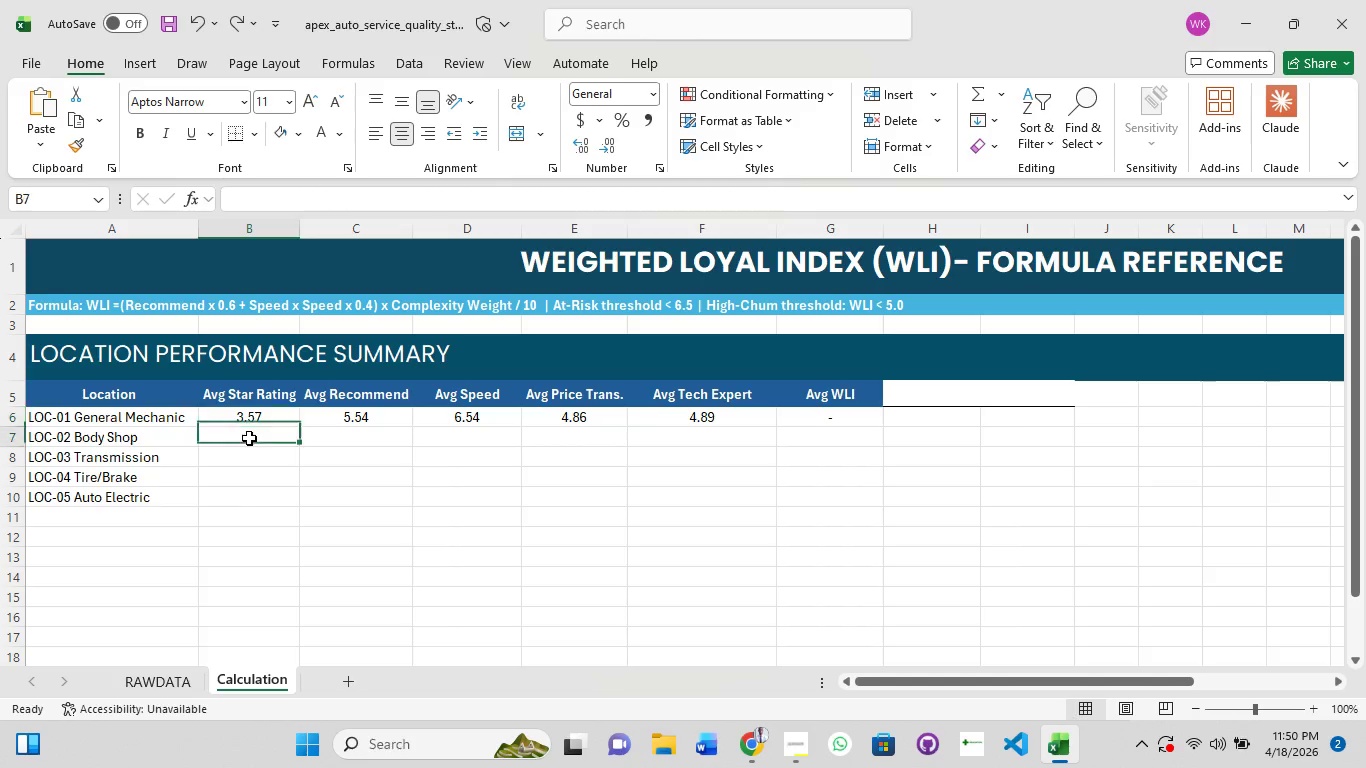 
left_click([249, 438])
 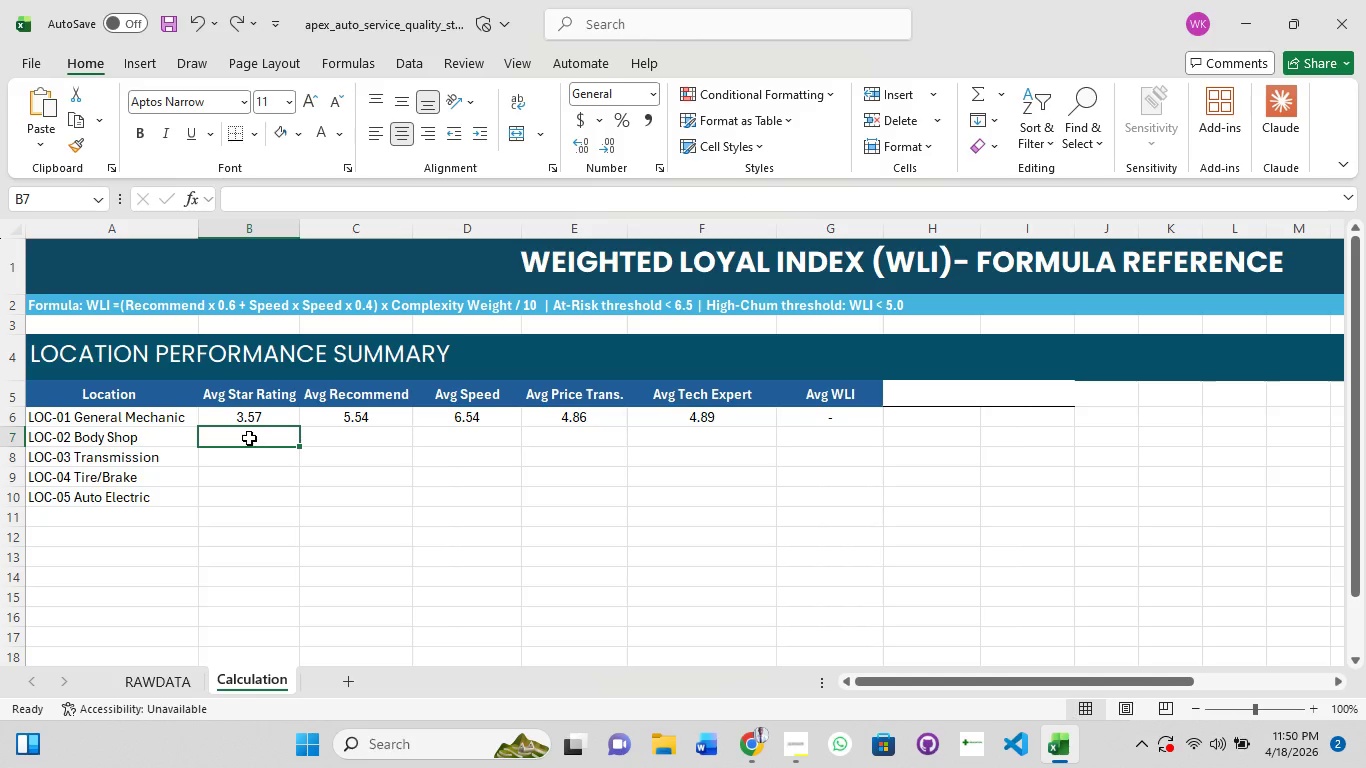 
key(Control+V)
 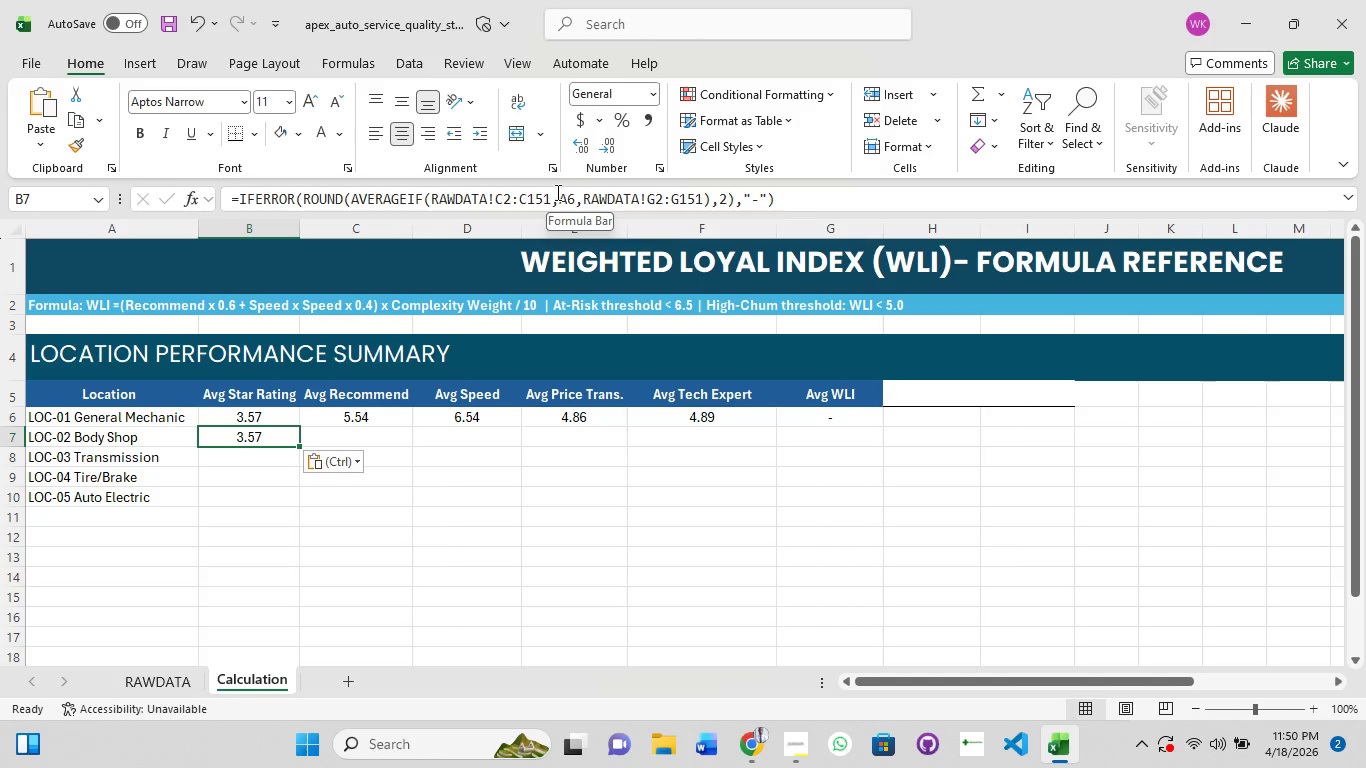 
wait(6.94)
 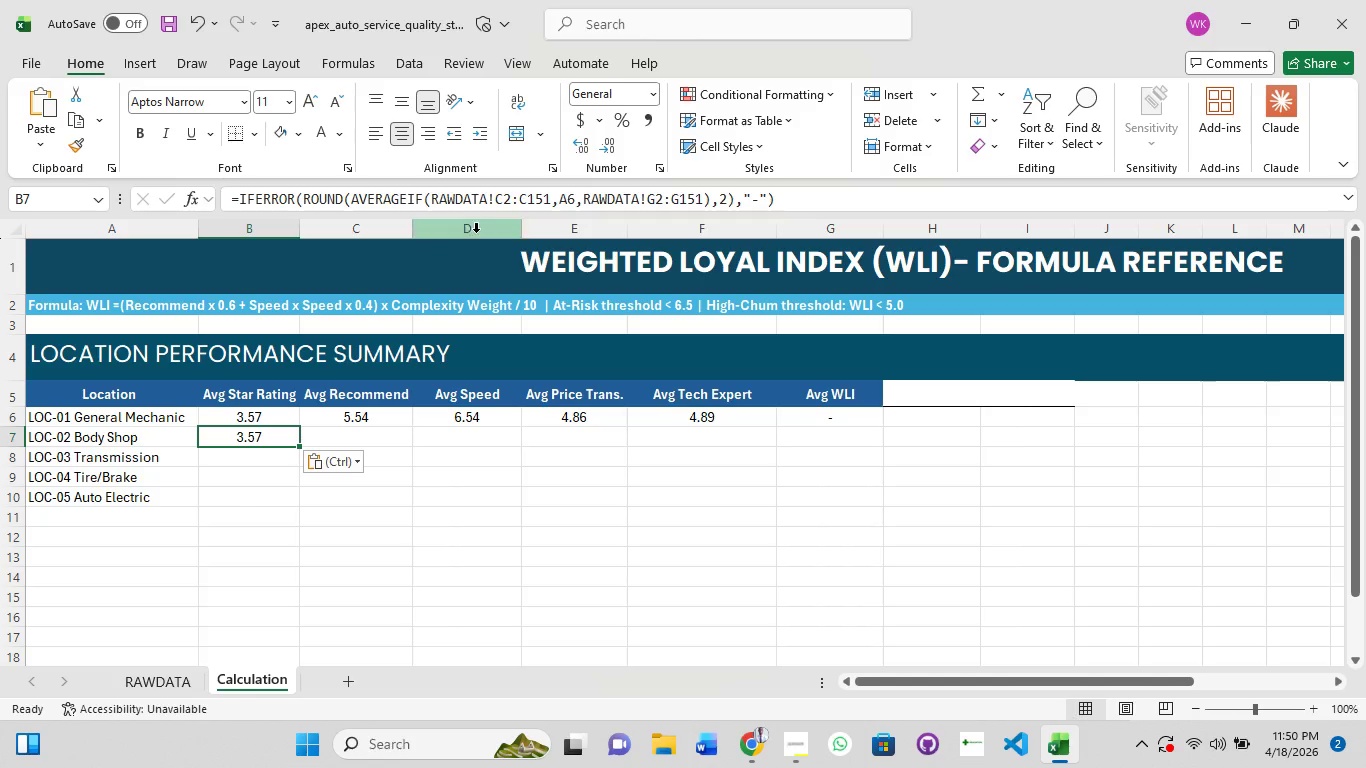 
left_click([574, 201])
 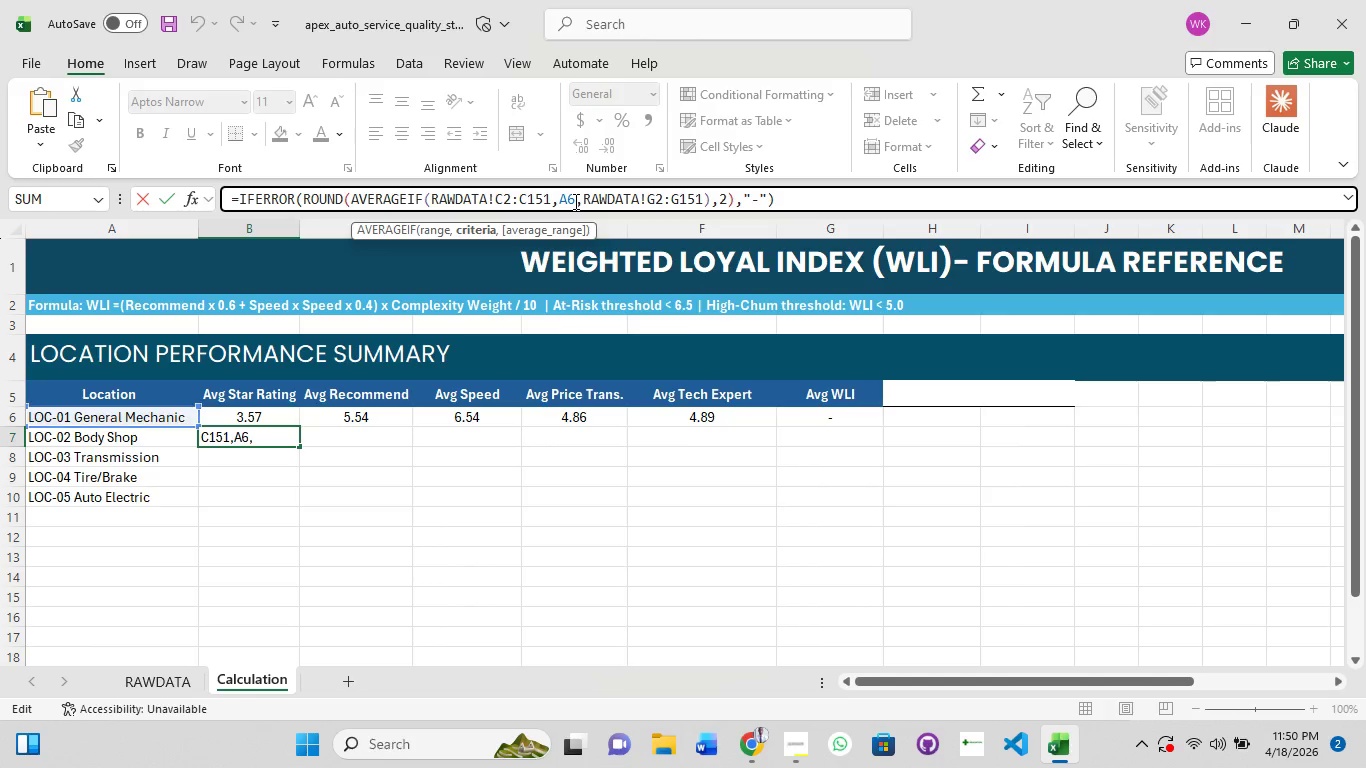 
key(Backspace)
 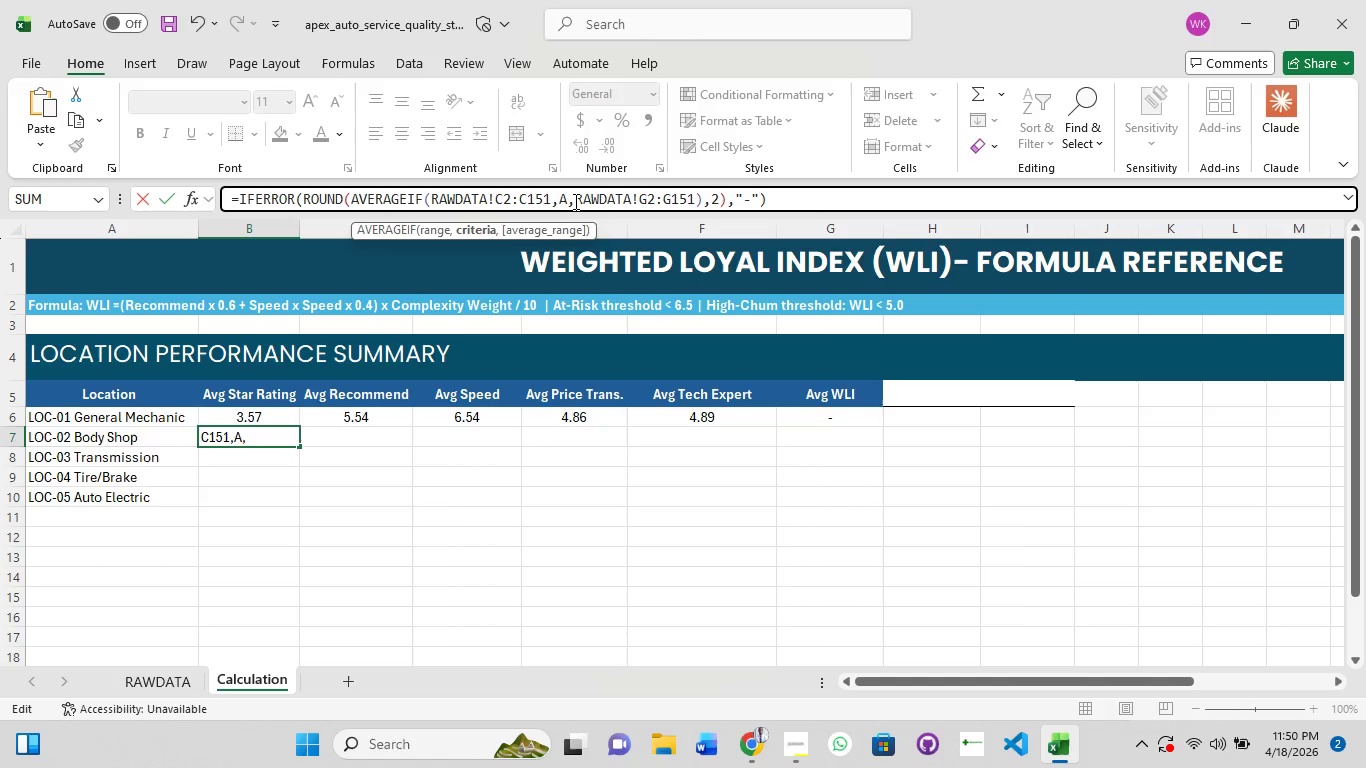 
key(7)
 